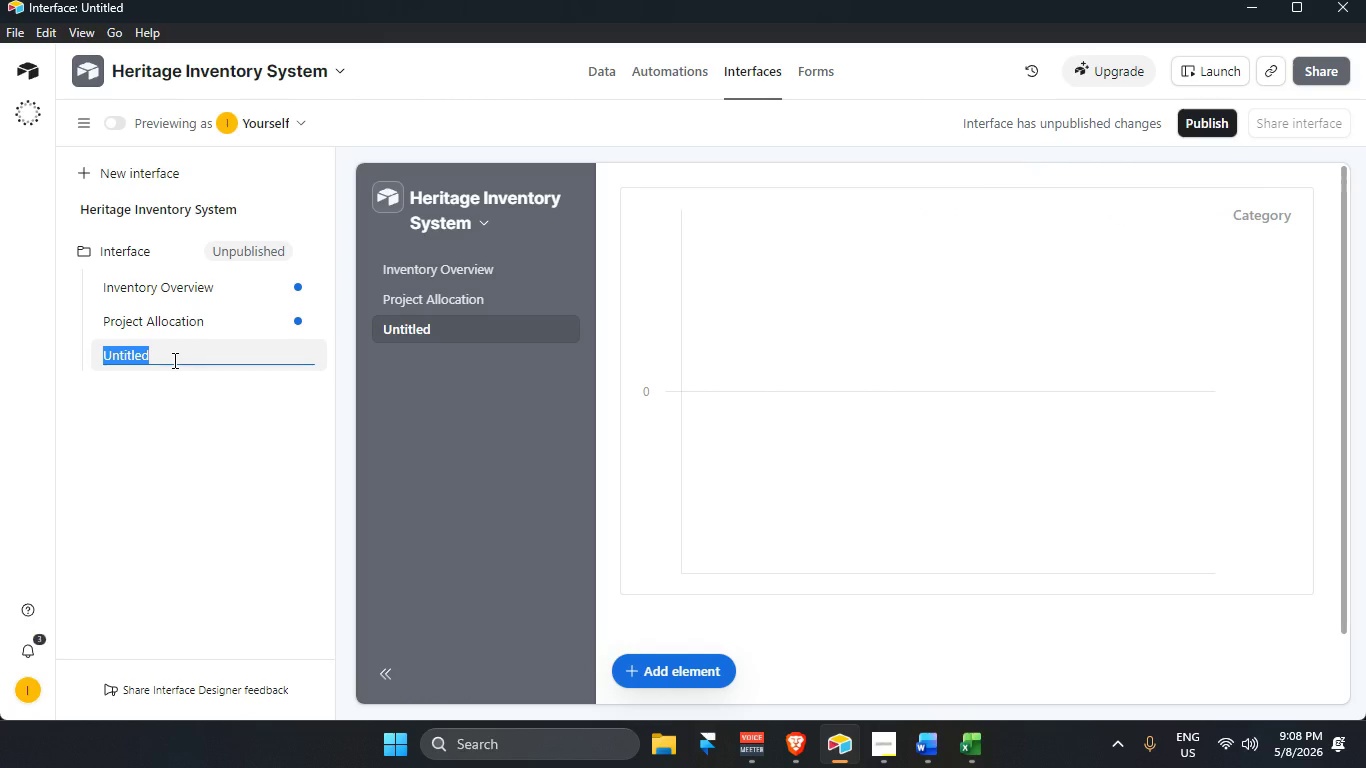 
hold_key(key=Backspace, duration=0.38)
 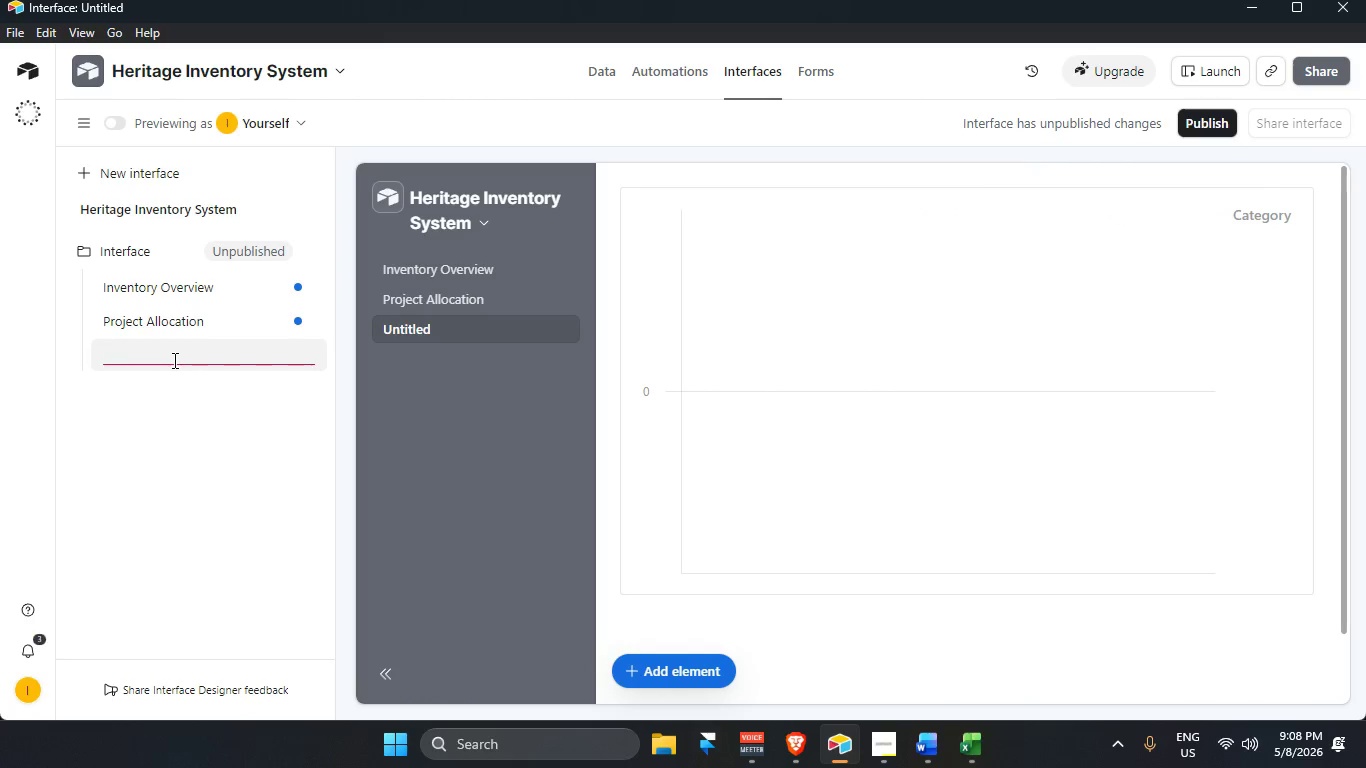 
key(Backspace)
type(Inventory Value )
 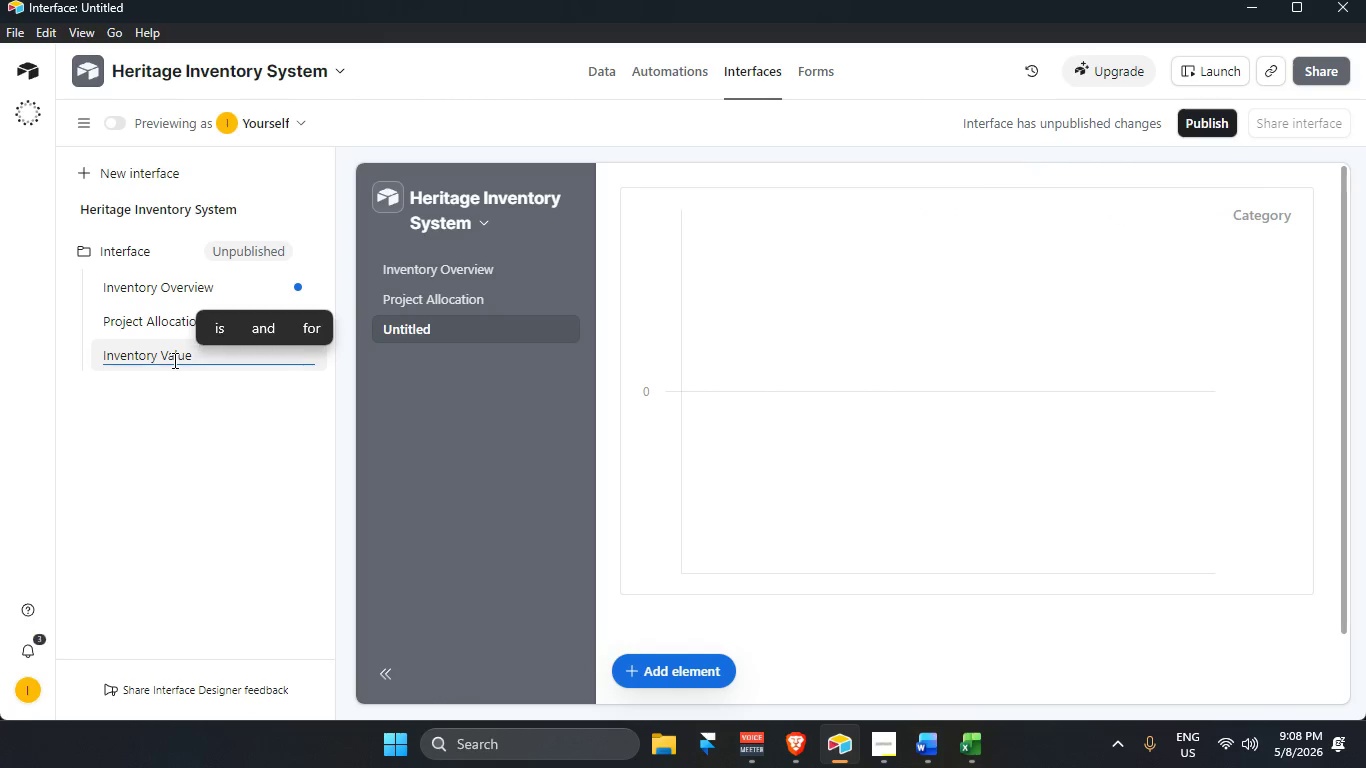 
hold_key(key=ShiftLeft, duration=1.56)
 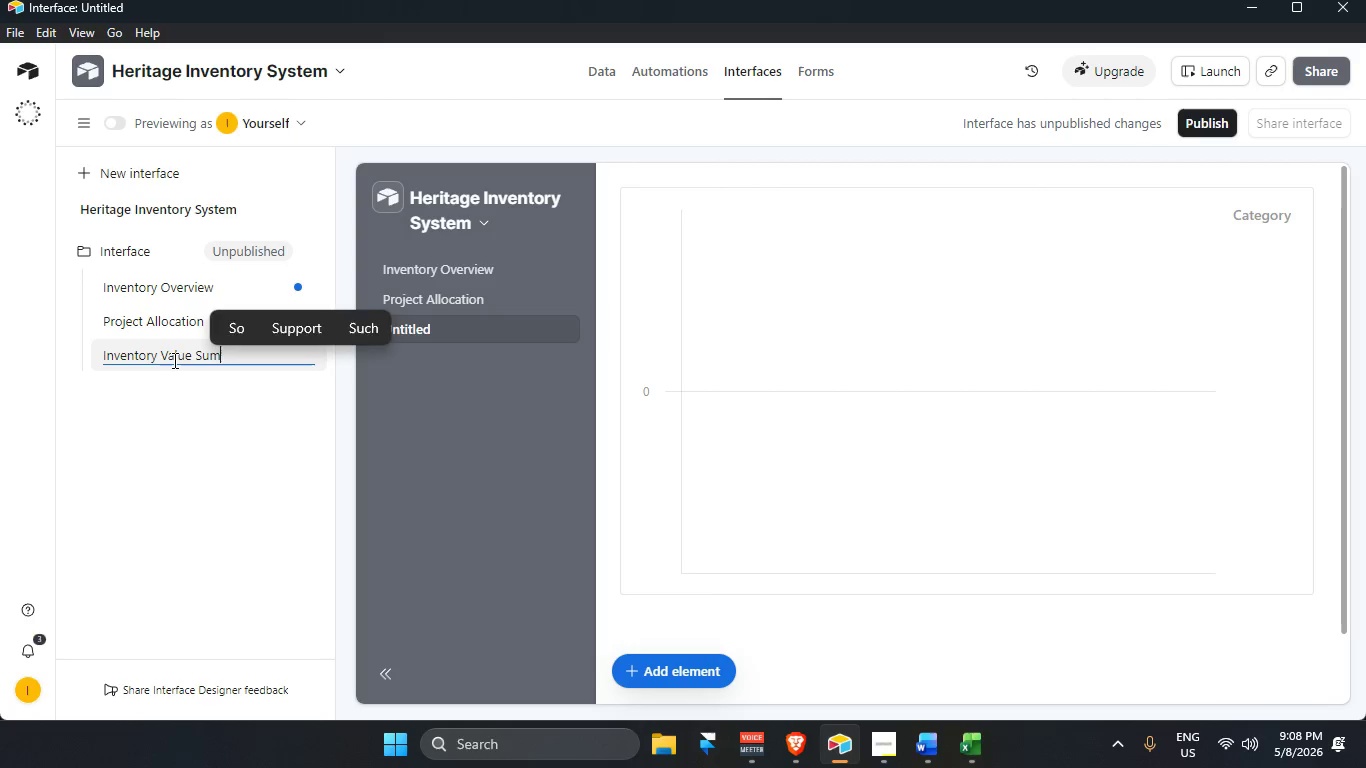 
type(summary)
 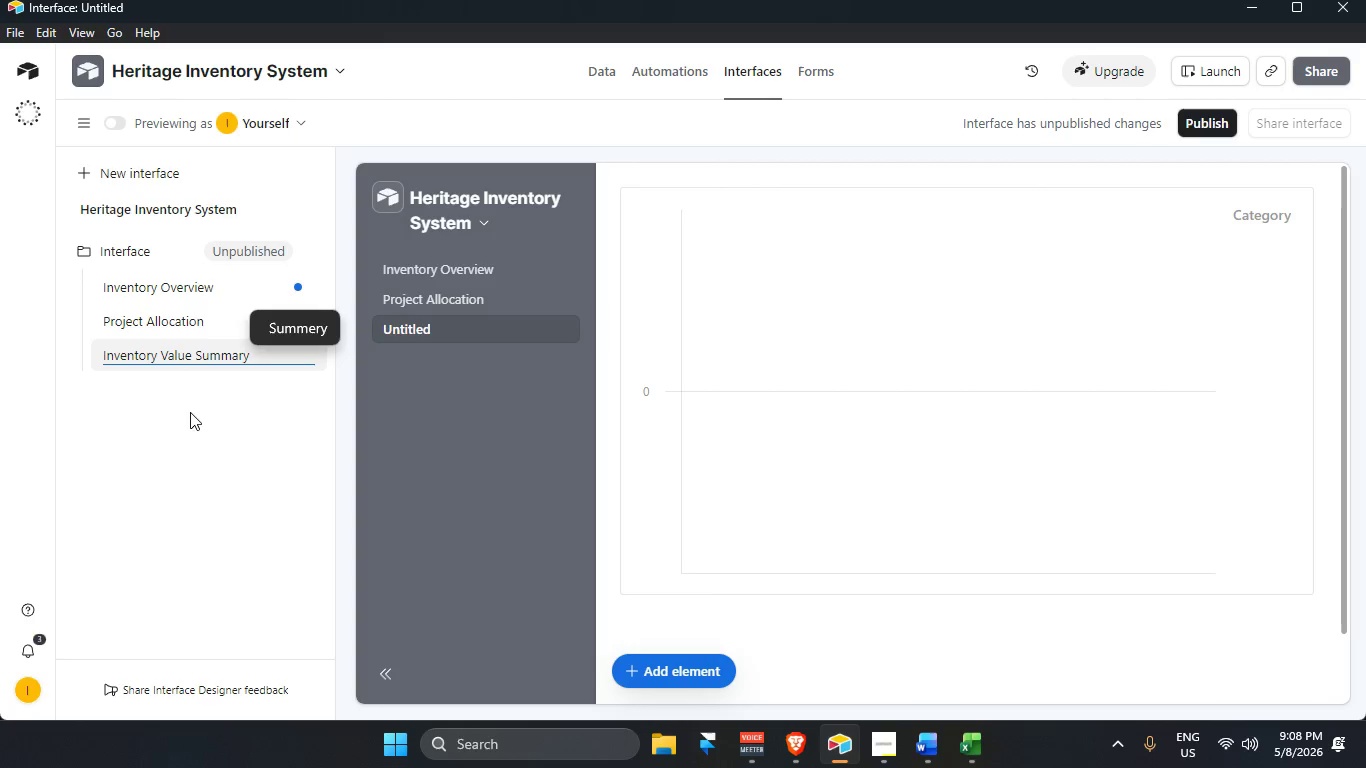 
left_click([281, 480])
 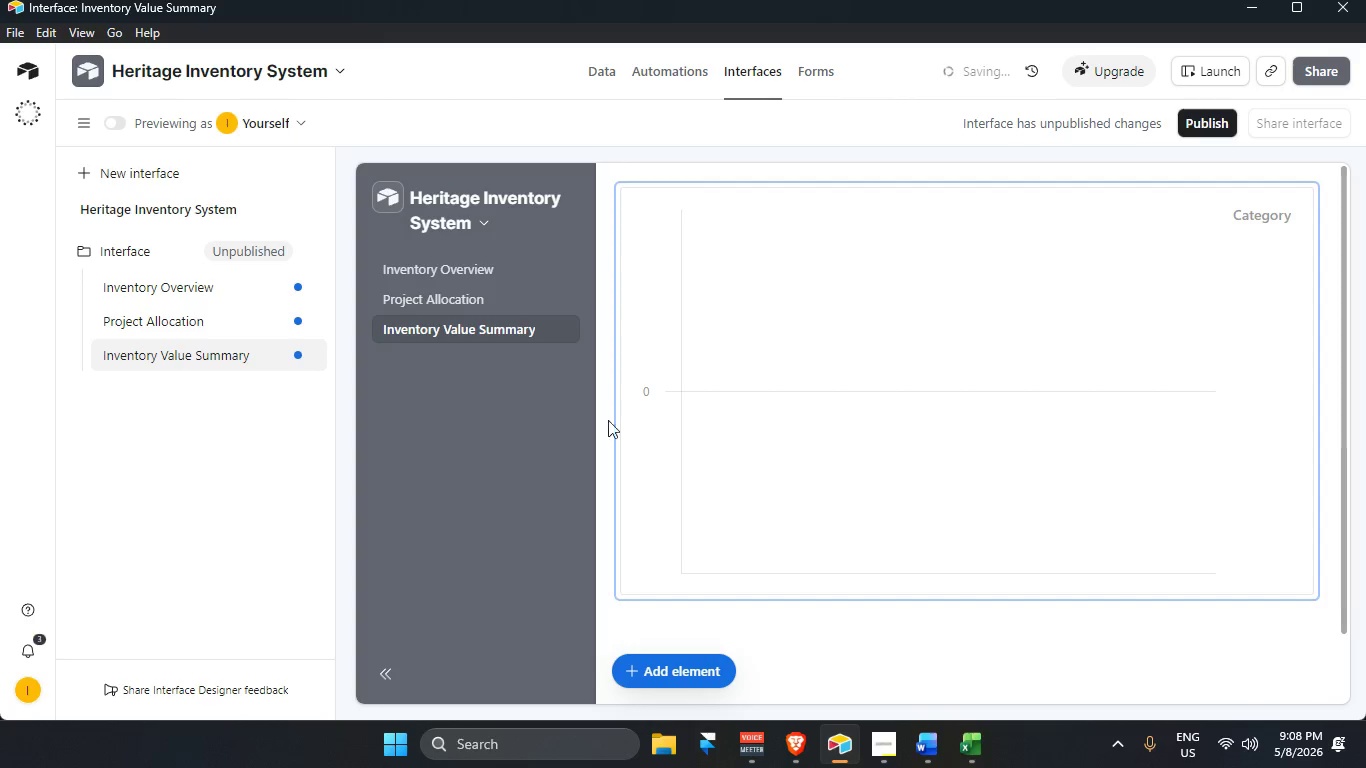 
left_click([1001, 345])
 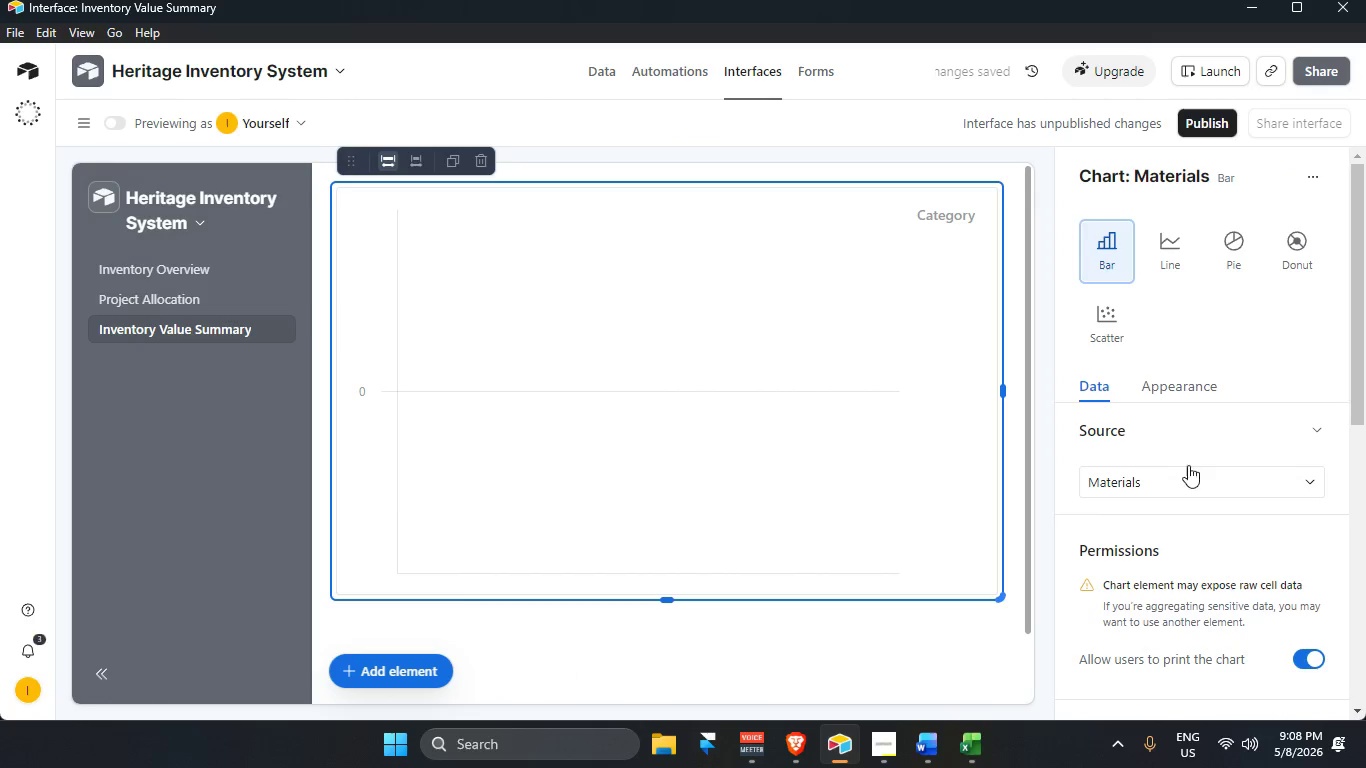 
scroll: coordinate [1248, 628], scroll_direction: down, amount: 11.0
 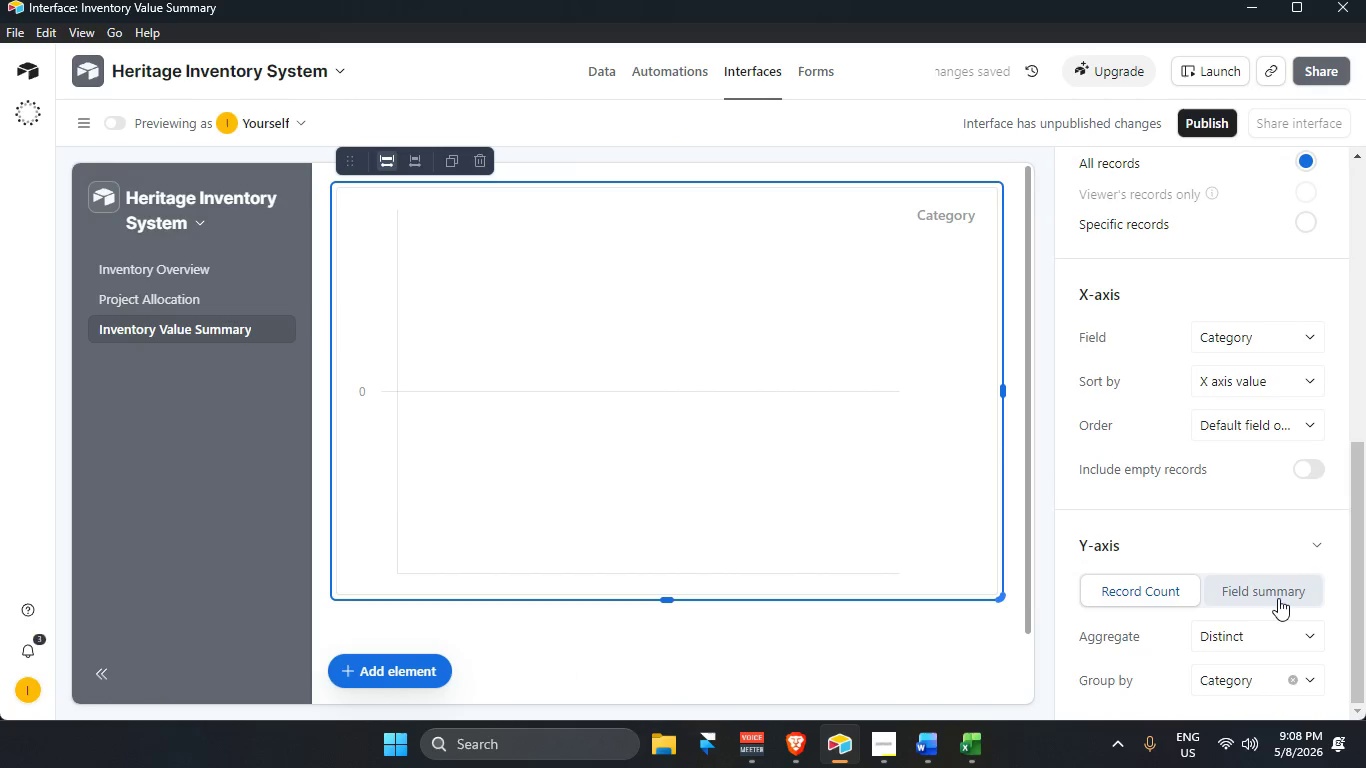 
left_click([1277, 592])
 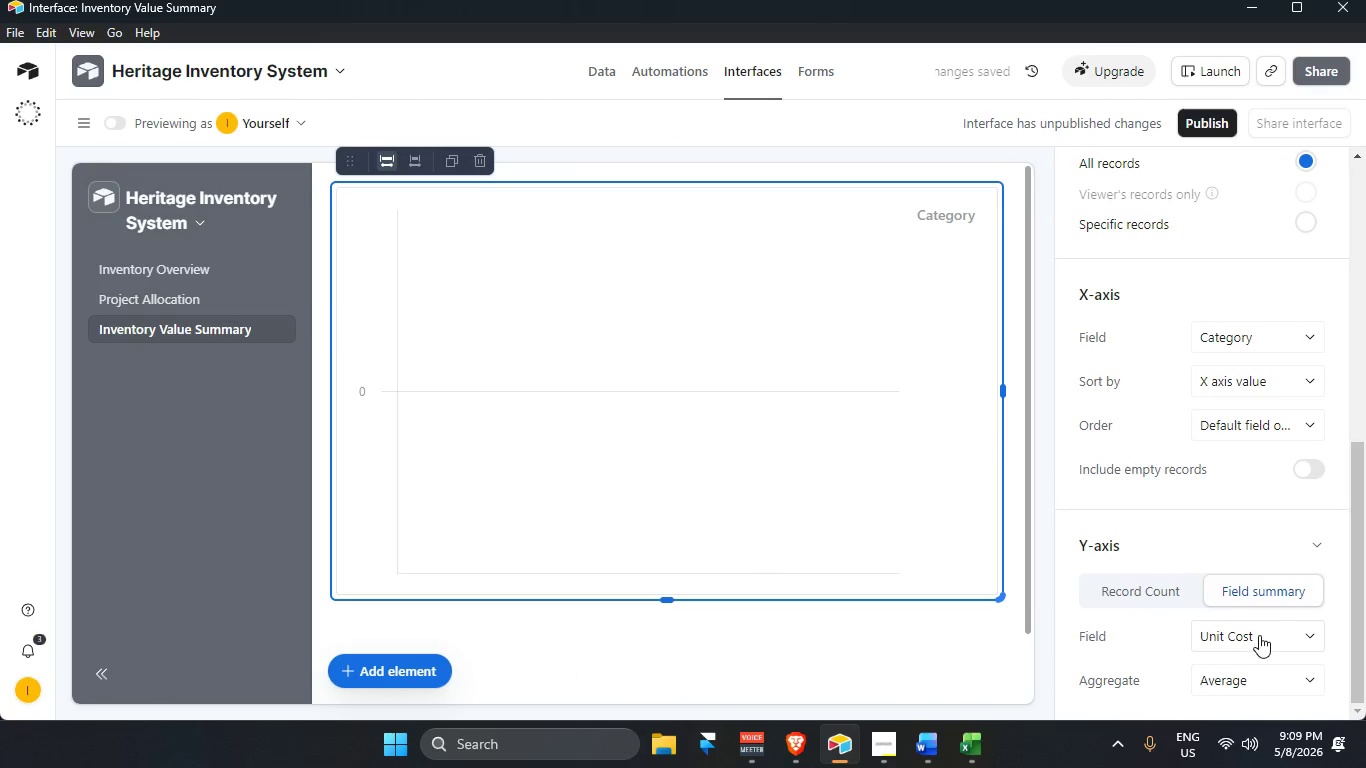 
left_click([1259, 637])
 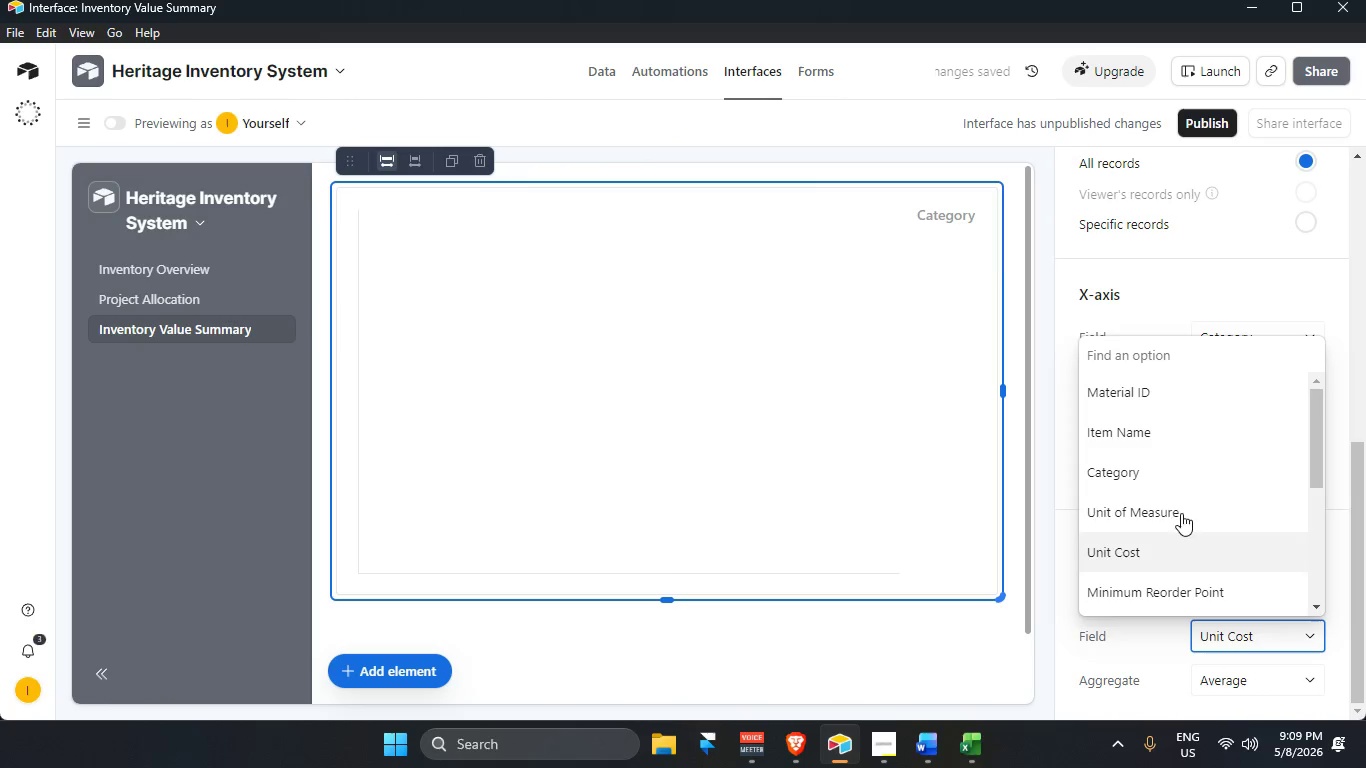 
left_click([1180, 478])
 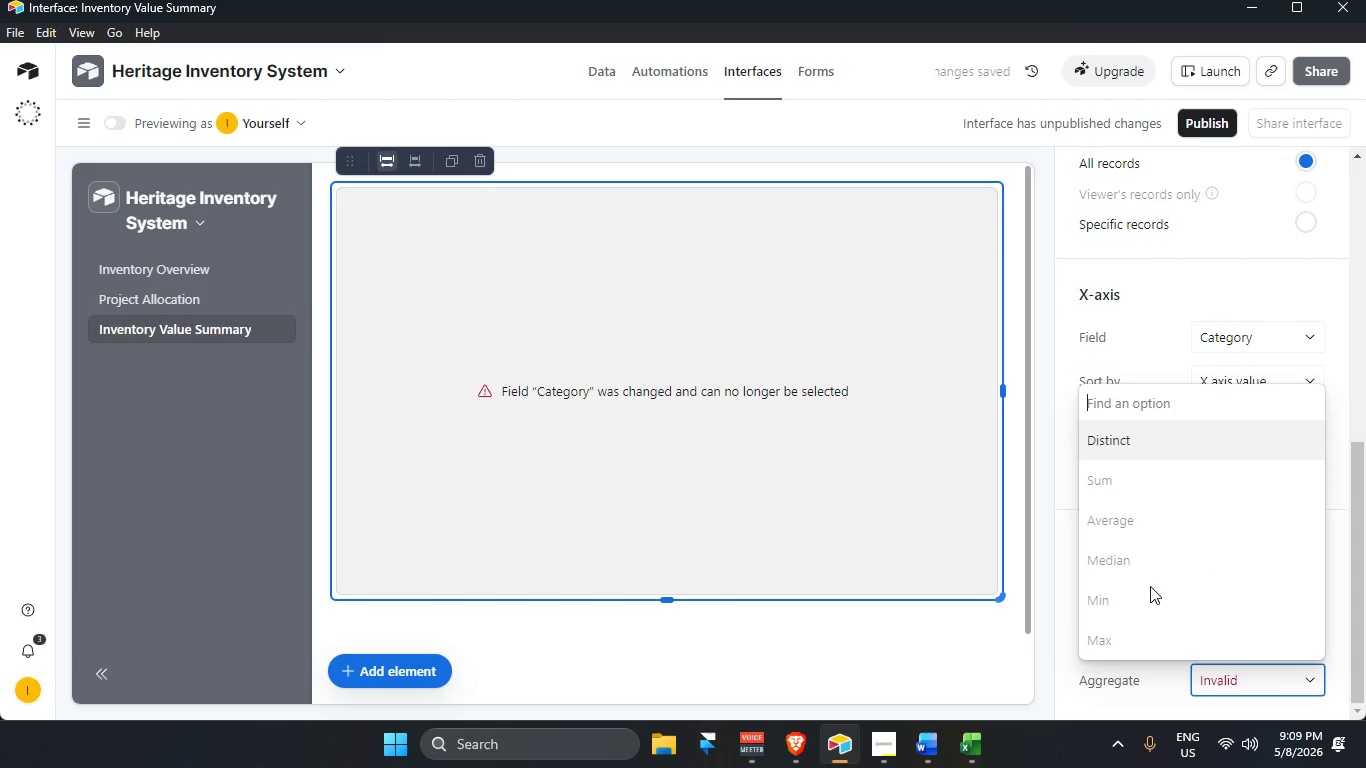 
left_click([1129, 481])
 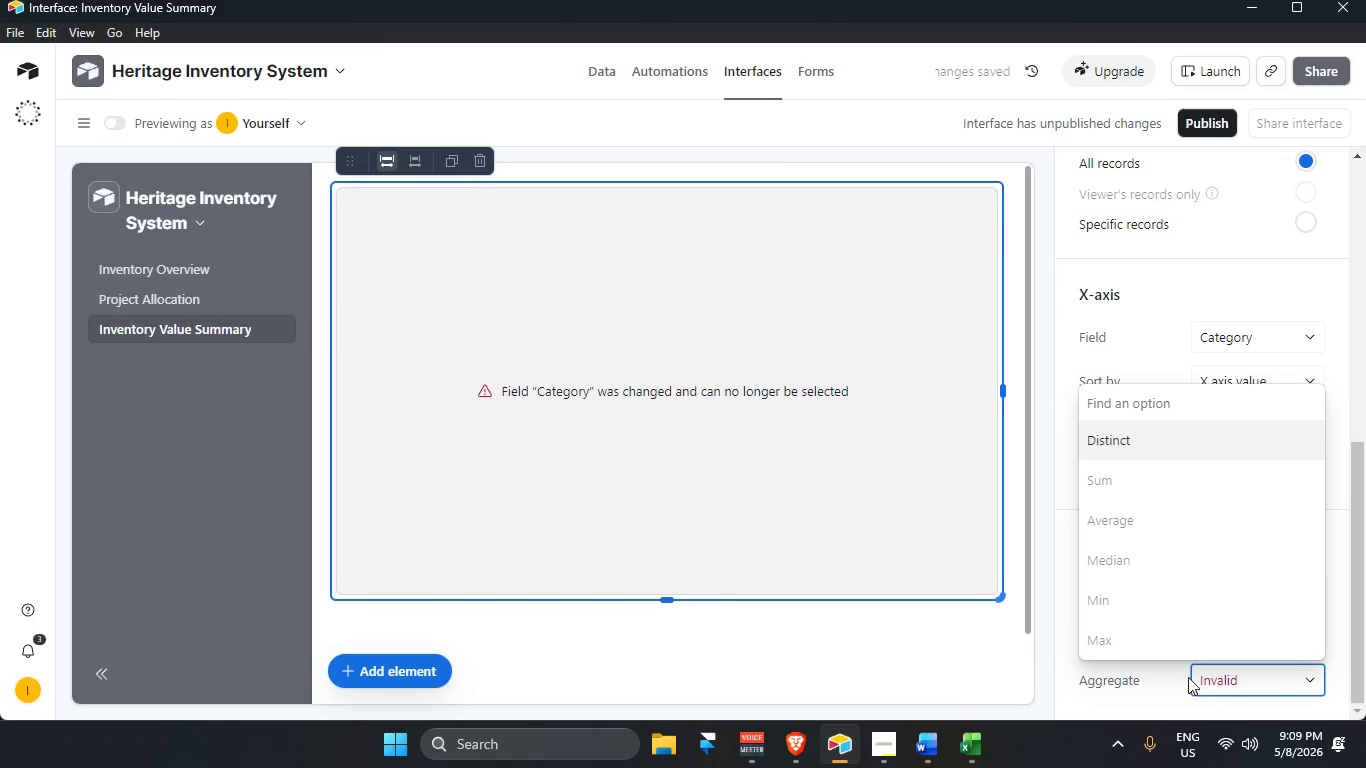 
left_click([1179, 672])
 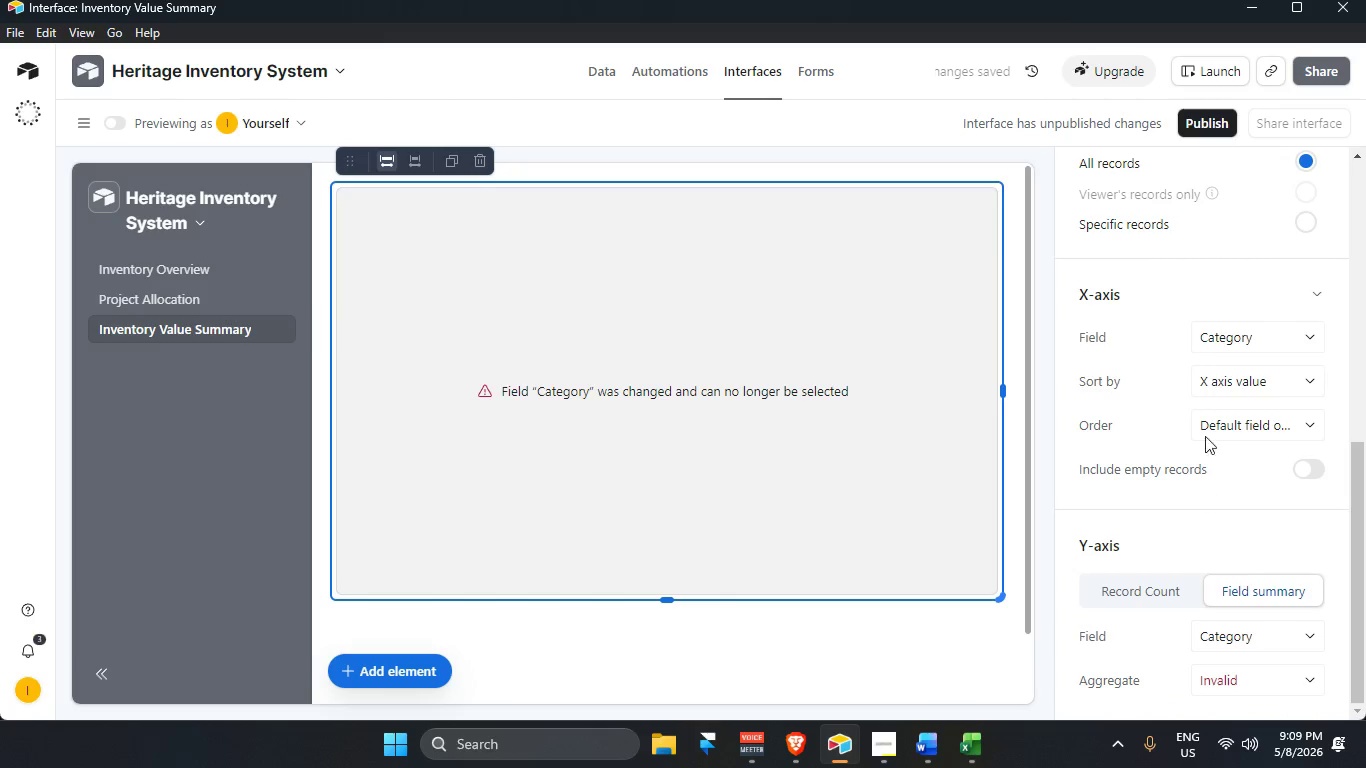 
left_click([1227, 328])
 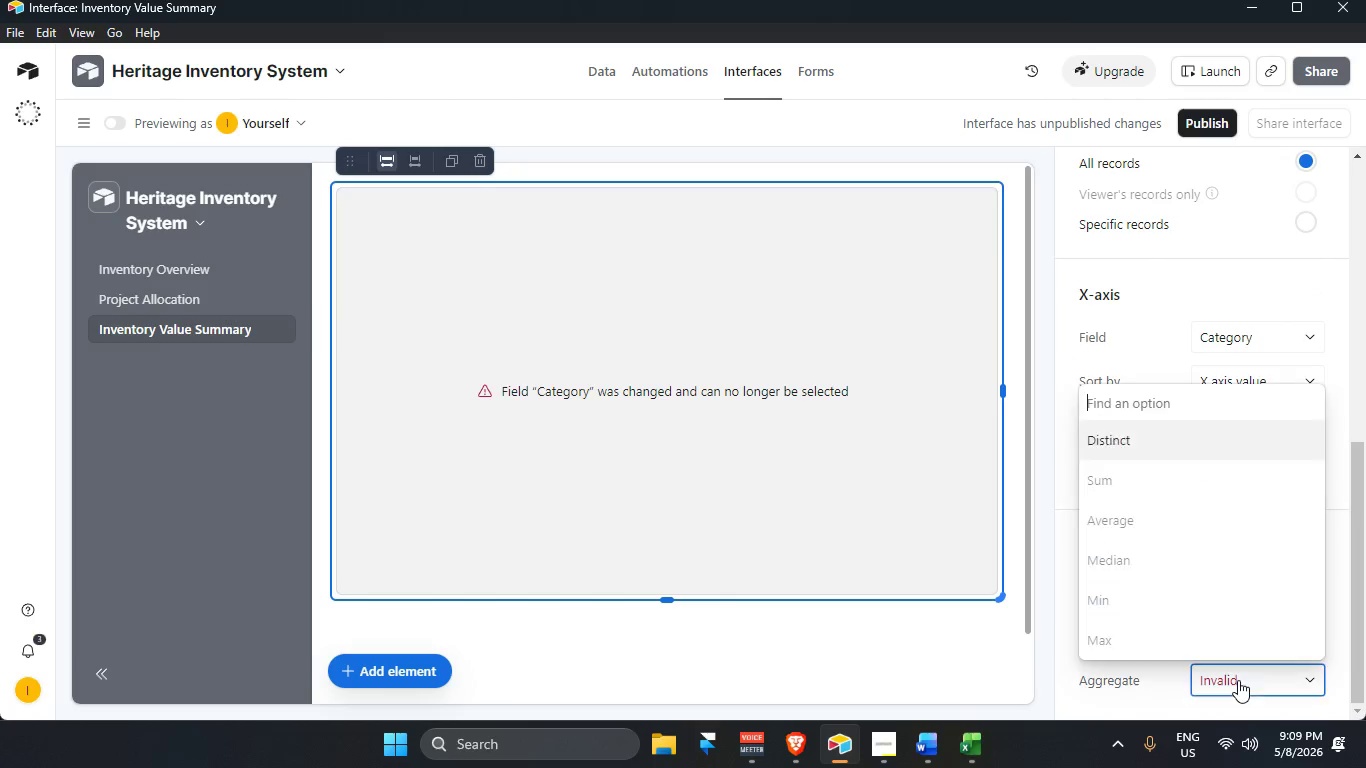 
double_click([1247, 635])
 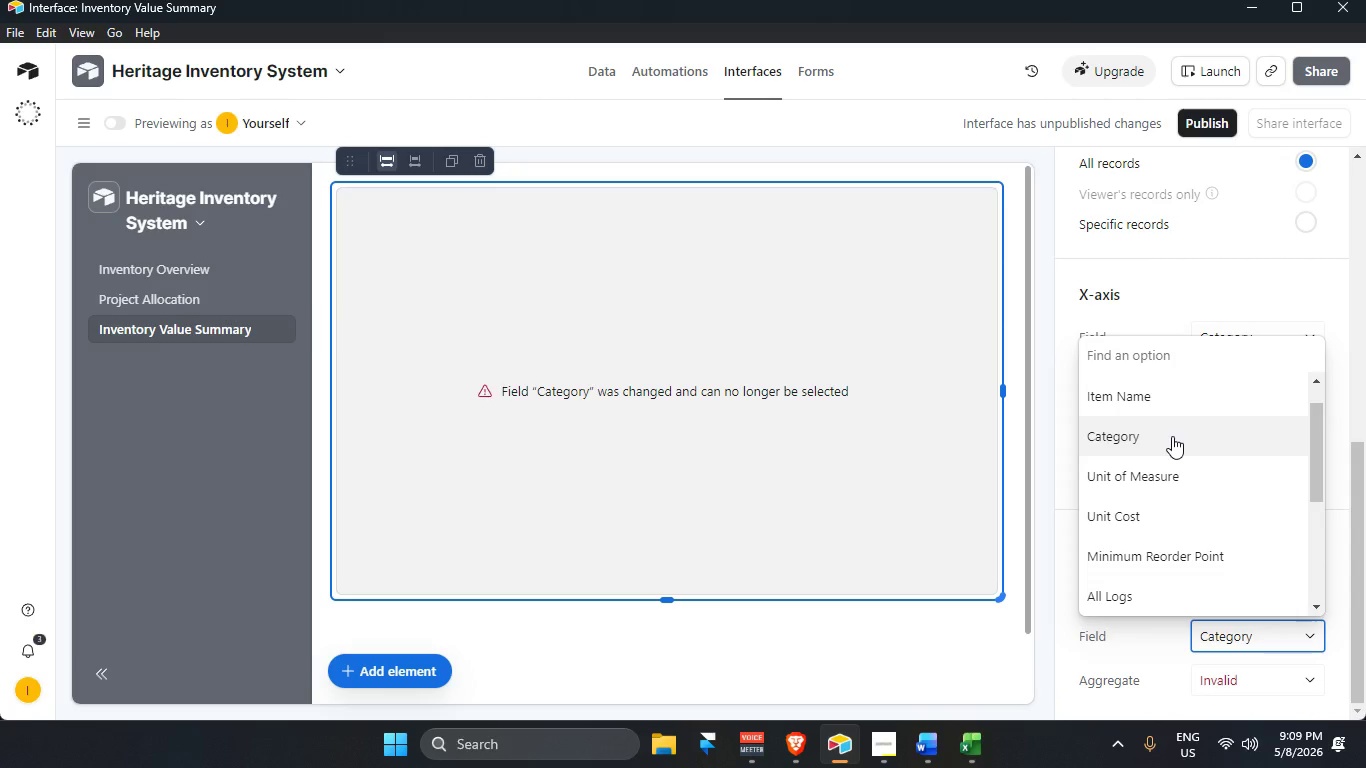 
wait(6.61)
 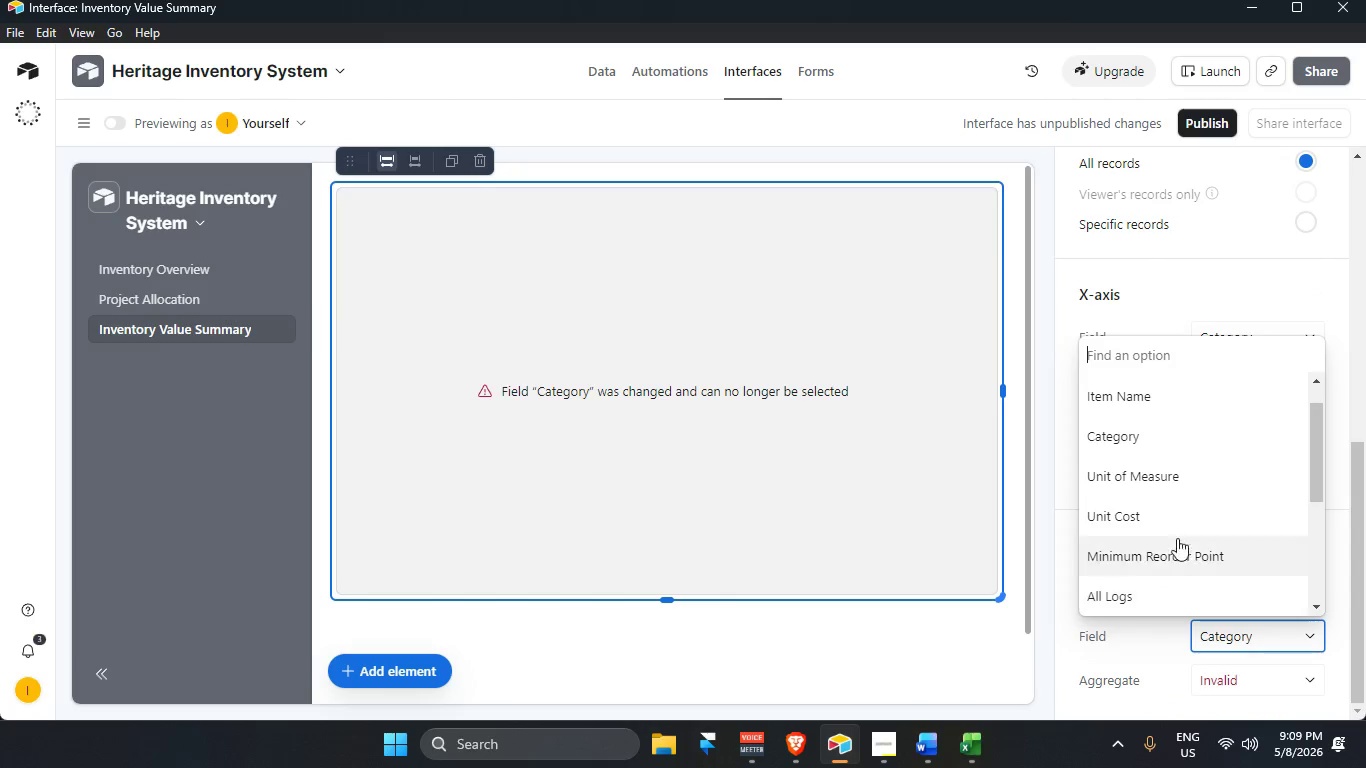 
left_click([1175, 397])
 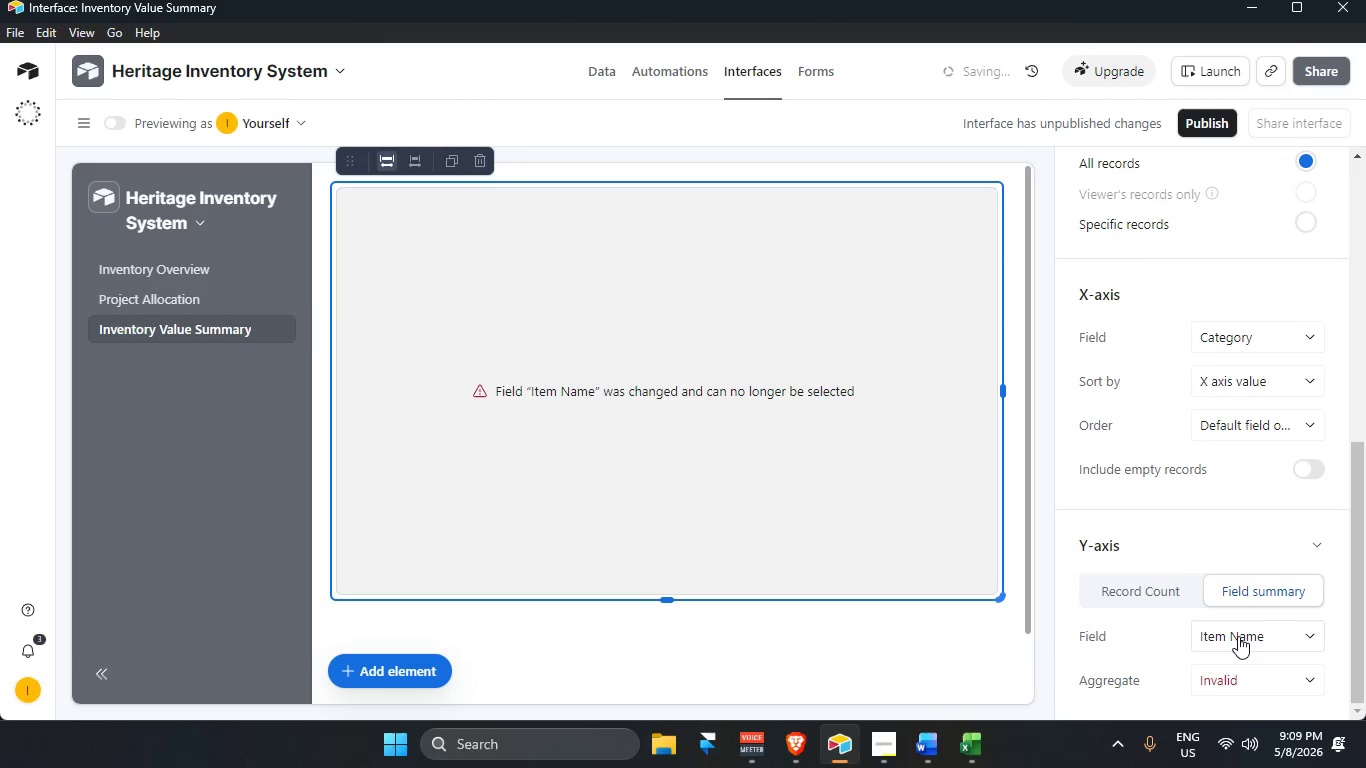 
left_click([1249, 694])
 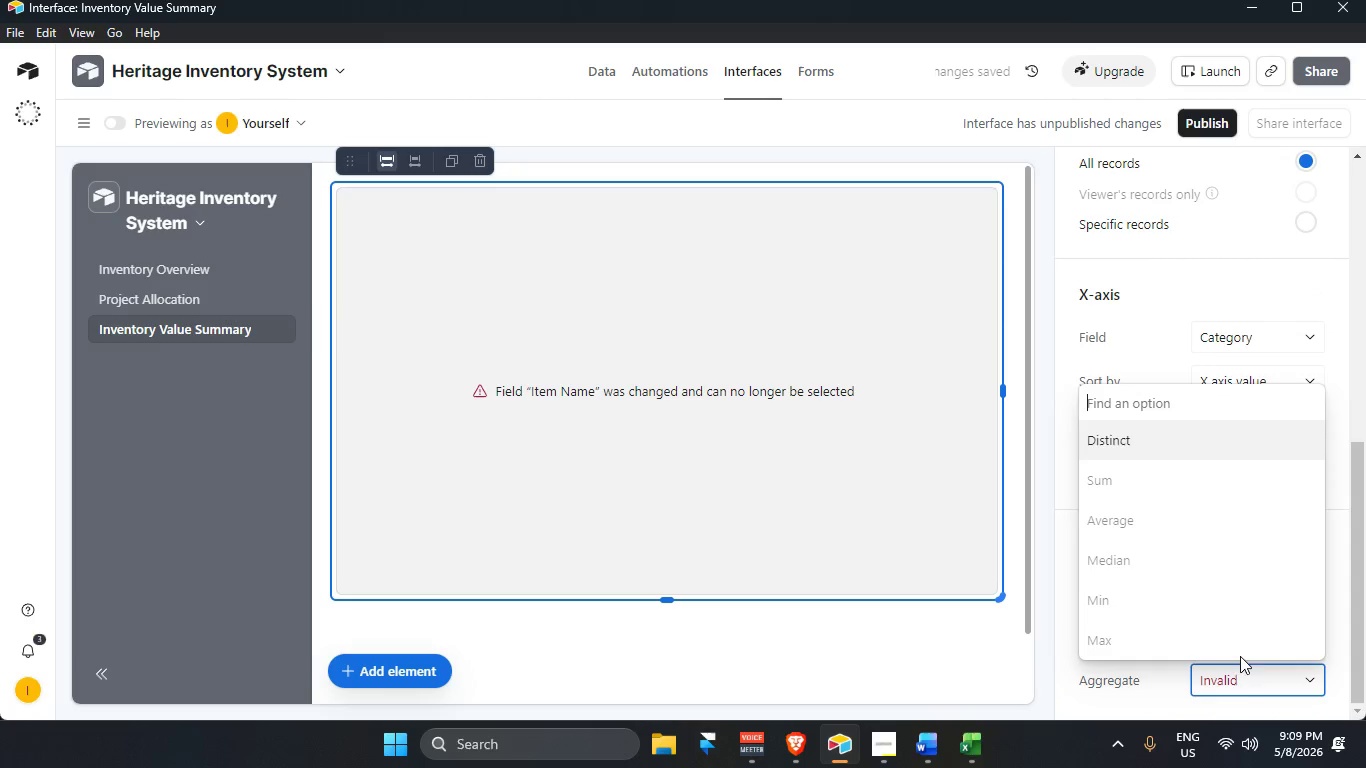 
left_click([1243, 688])
 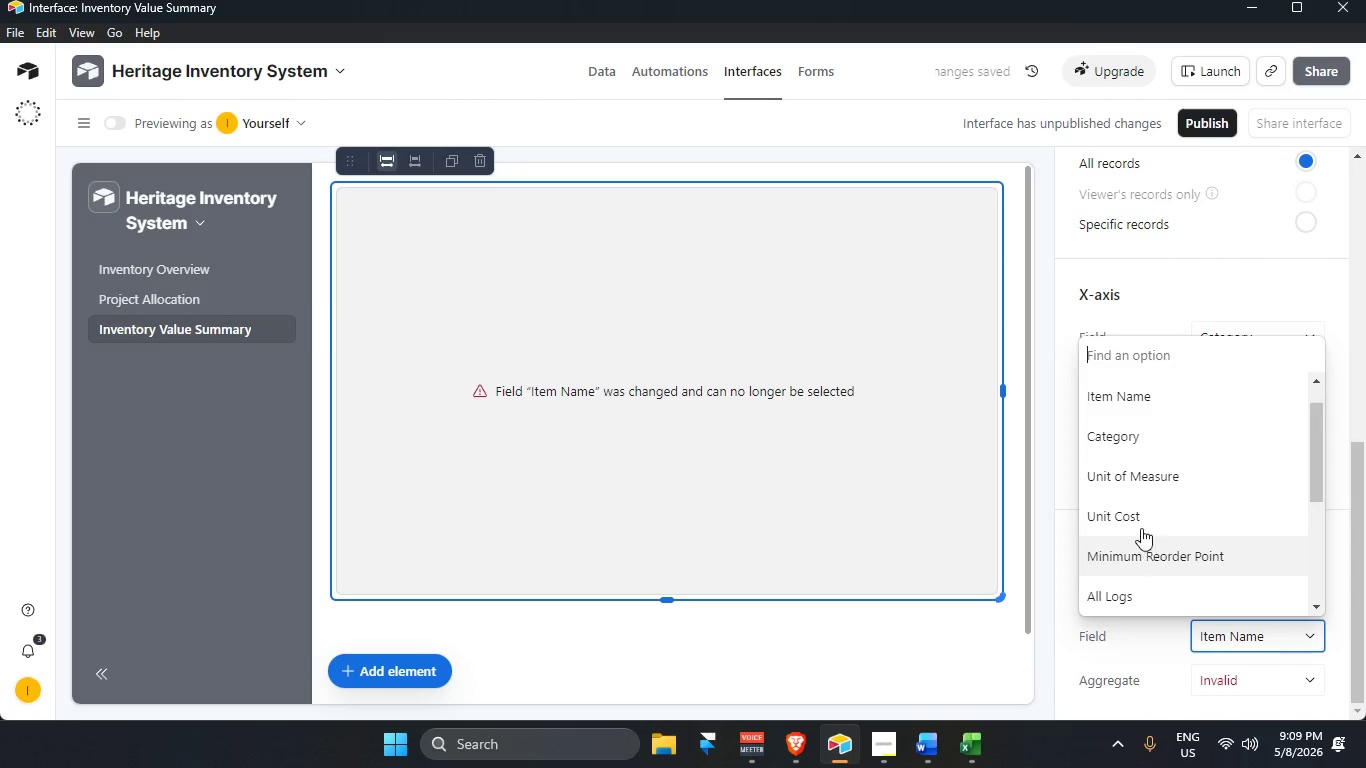 
scroll: coordinate [1152, 538], scroll_direction: down, amount: 1.0
 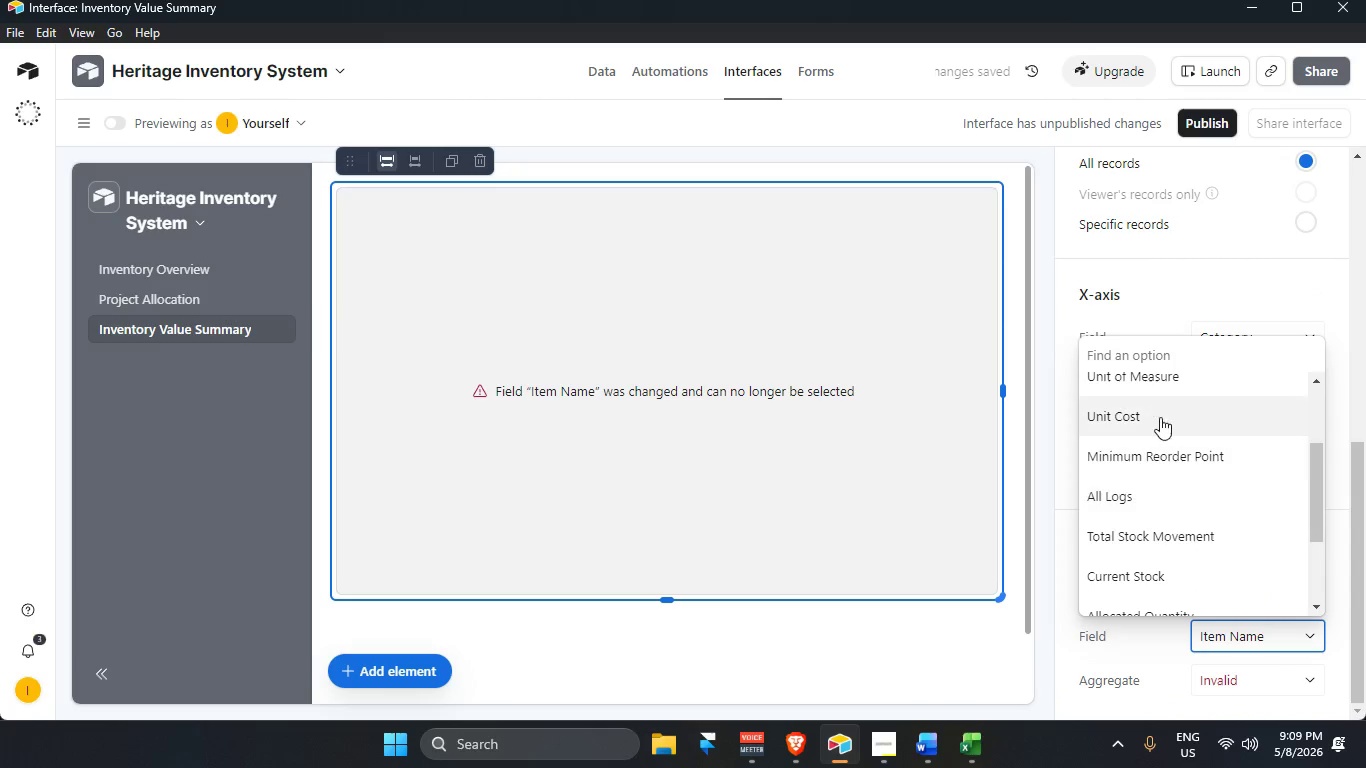 
left_click([1163, 411])
 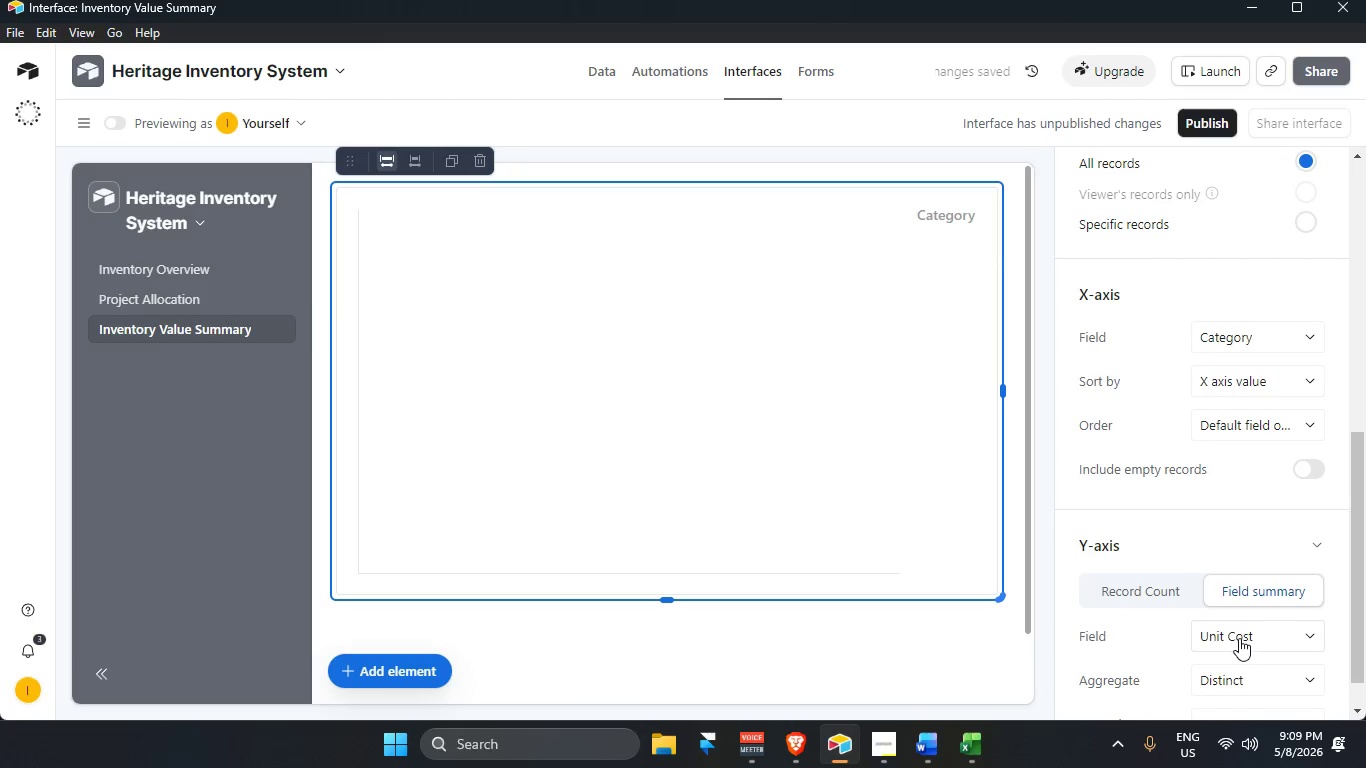 
left_click([1238, 636])
 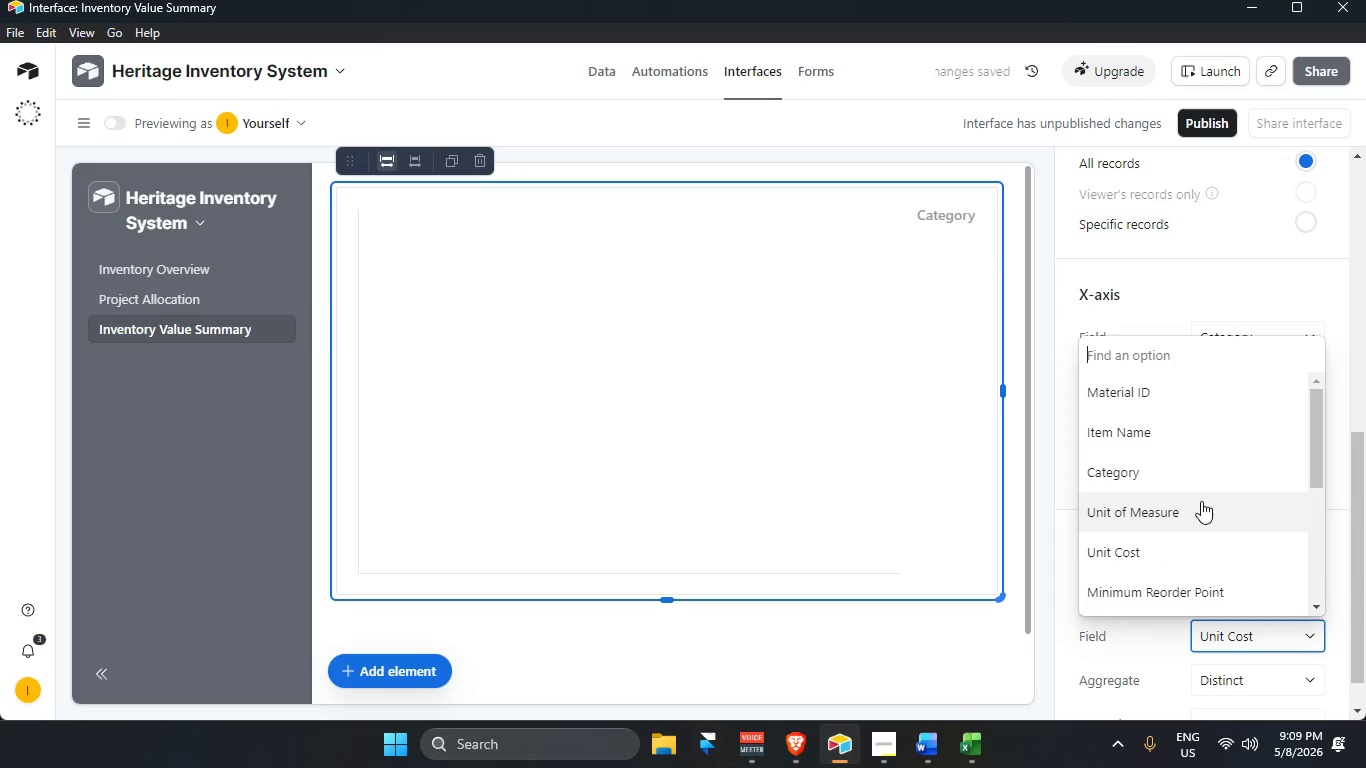 
scroll: coordinate [1201, 500], scroll_direction: down, amount: 8.0
 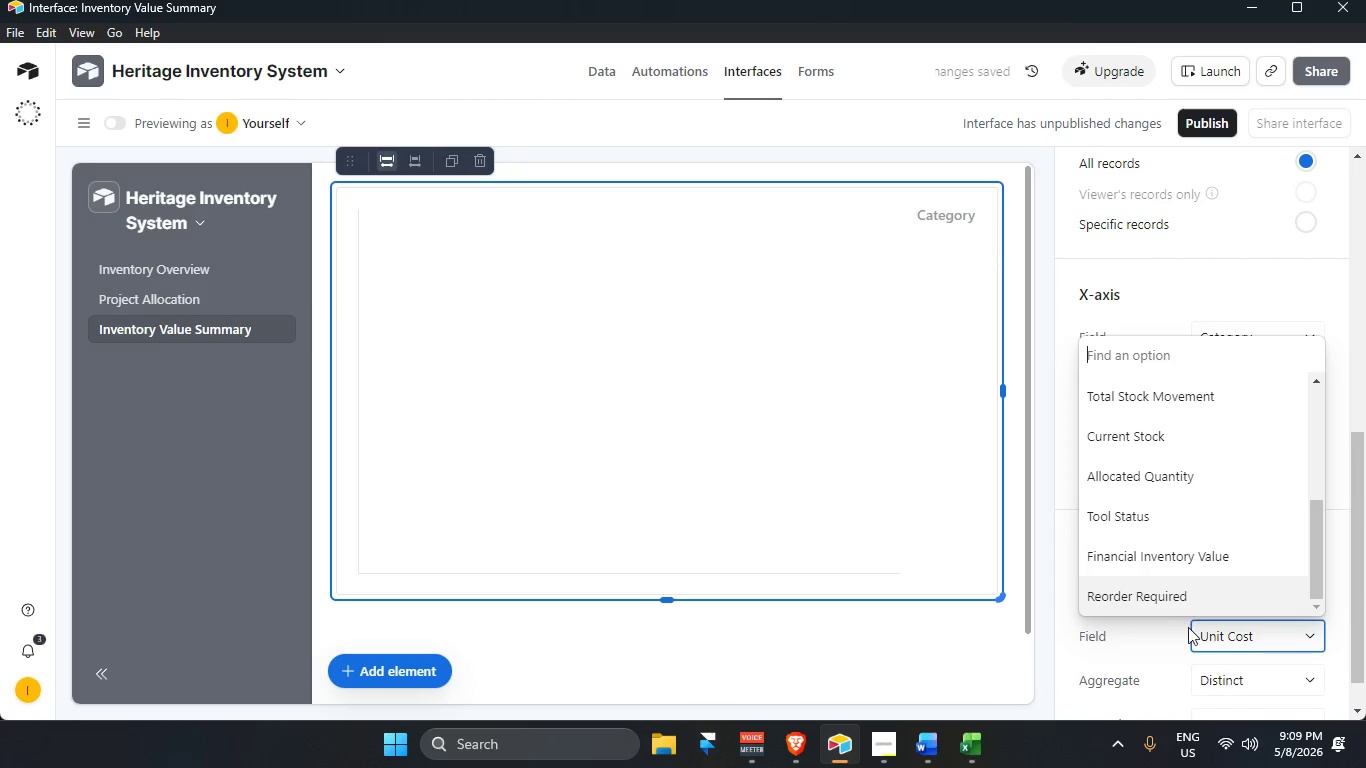 
left_click([1173, 632])
 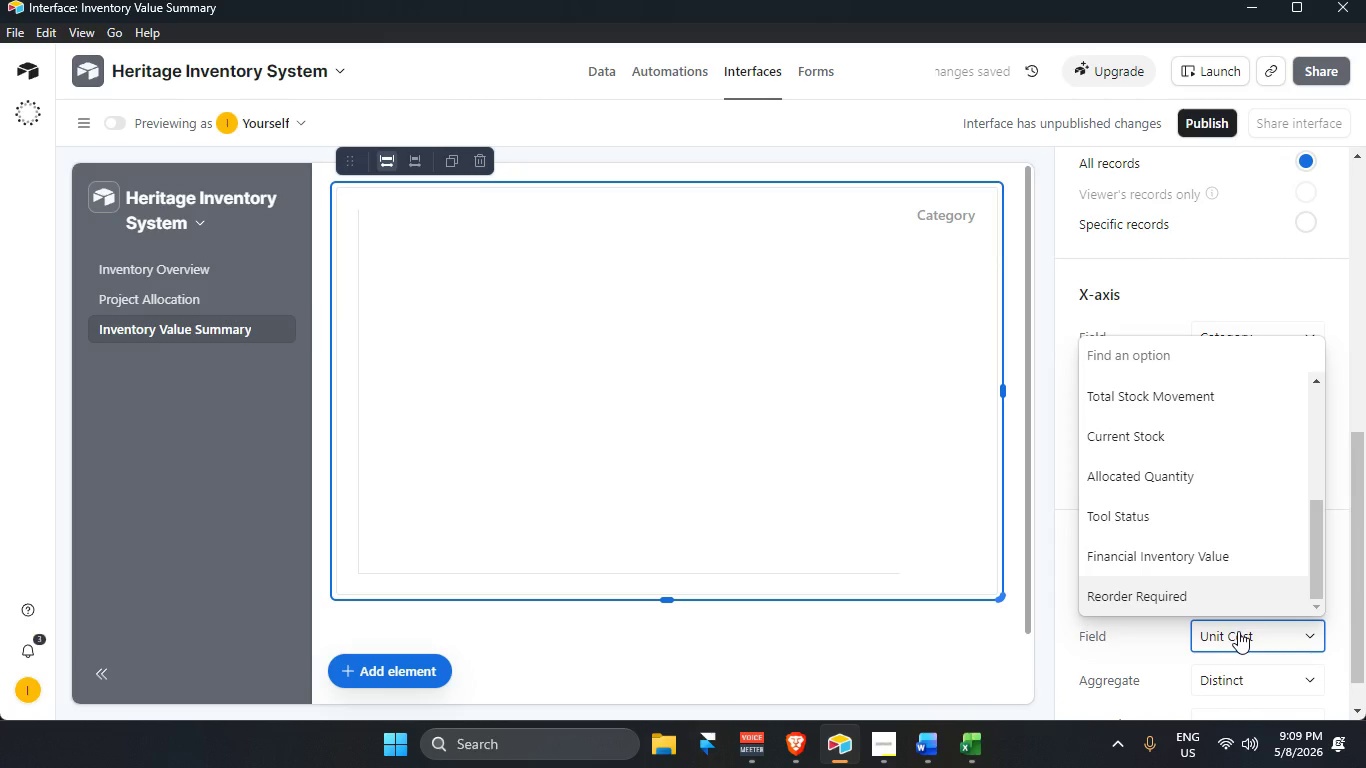 
left_click([1238, 631])
 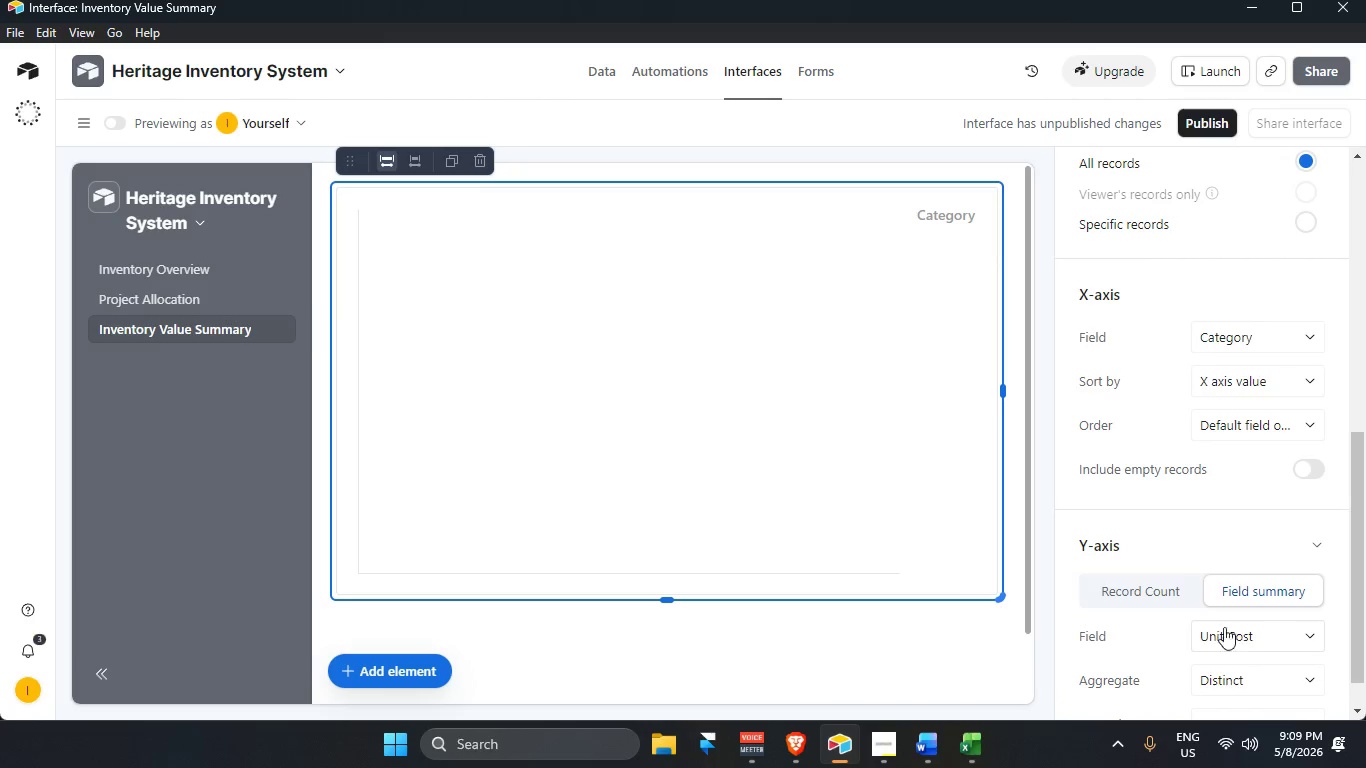 
left_click([1175, 590])
 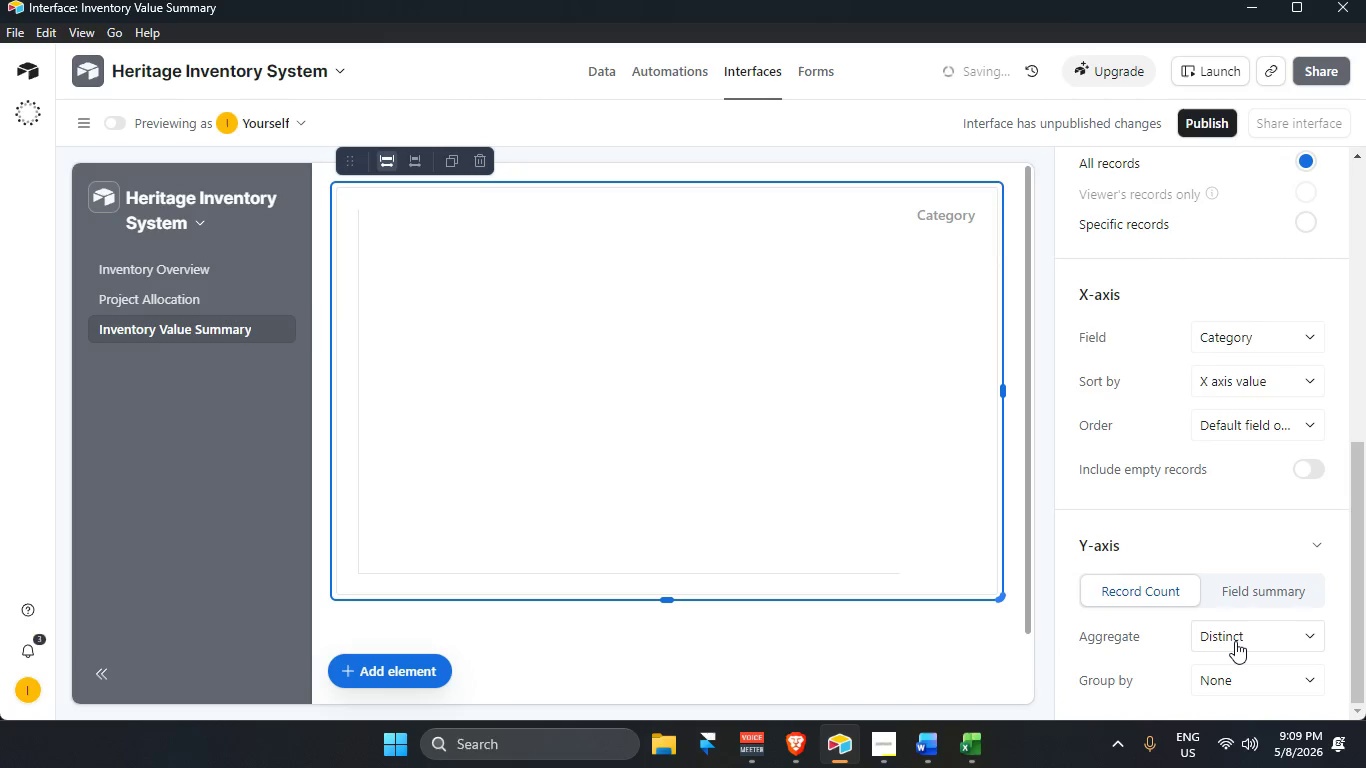 
left_click([1235, 639])
 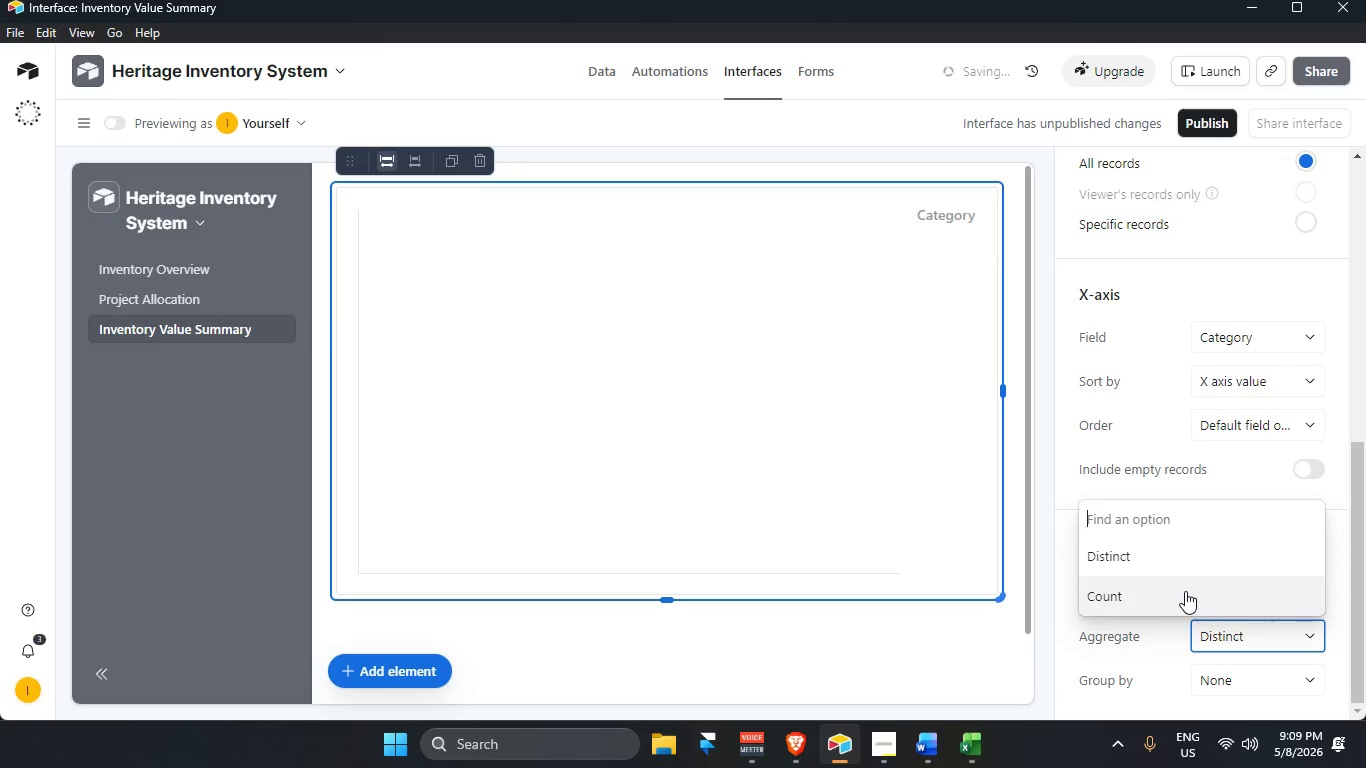 
left_click([1184, 591])
 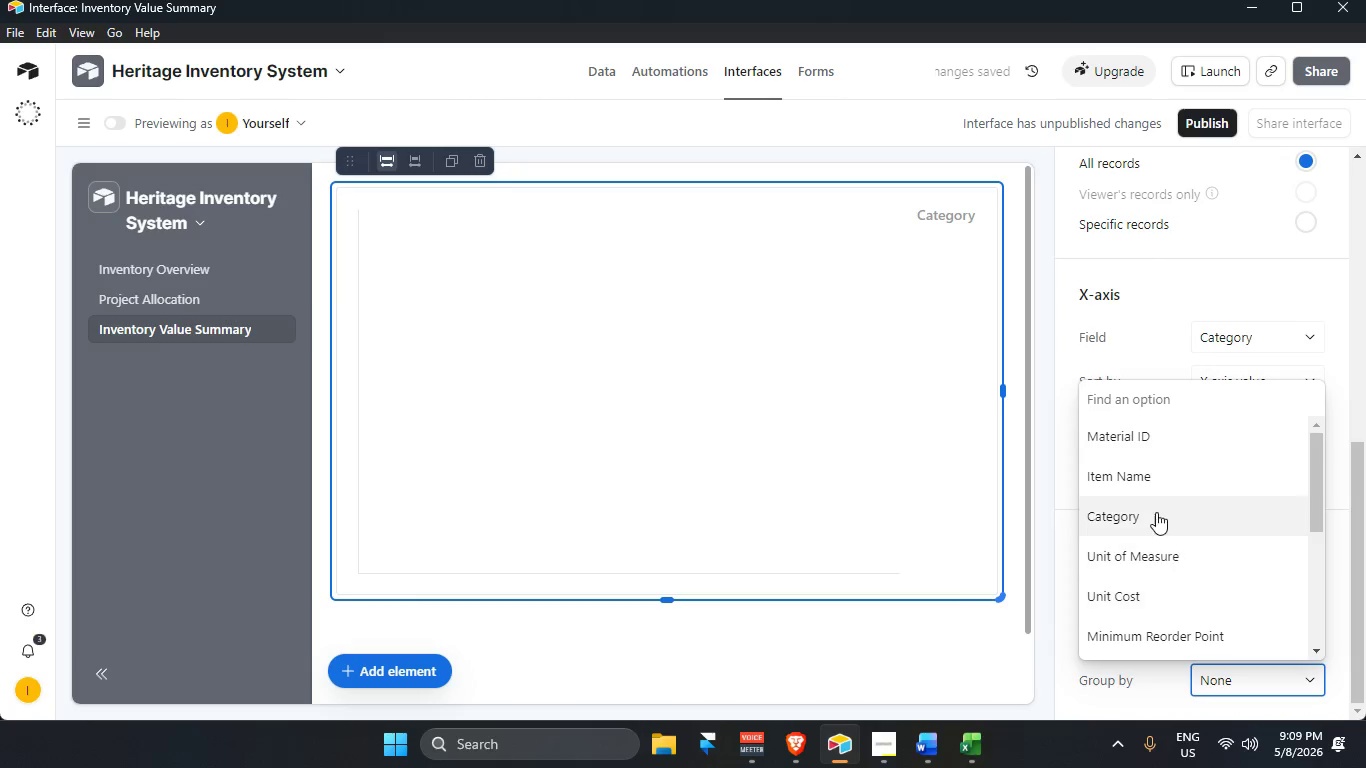 
left_click([1157, 518])
 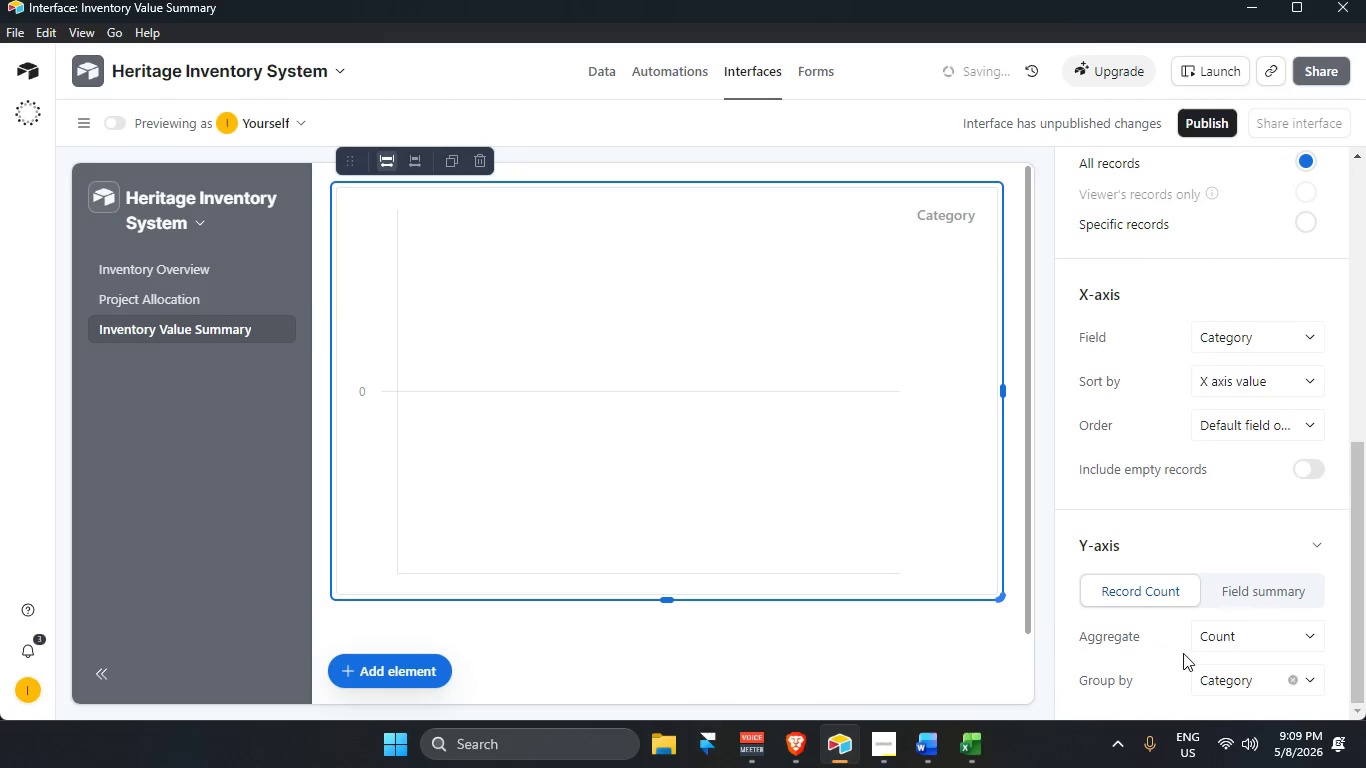 
left_click([1177, 641])
 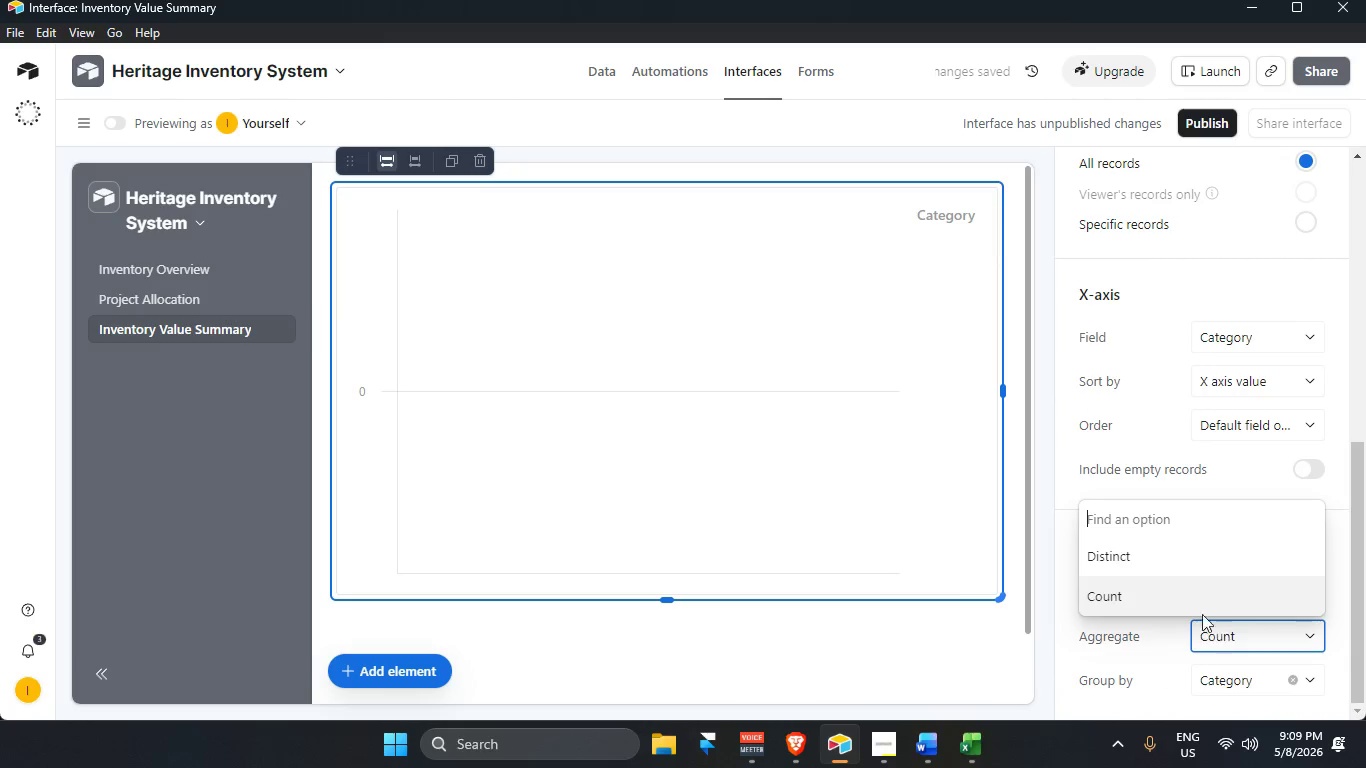 
scroll: coordinate [1172, 571], scroll_direction: down, amount: 3.0
 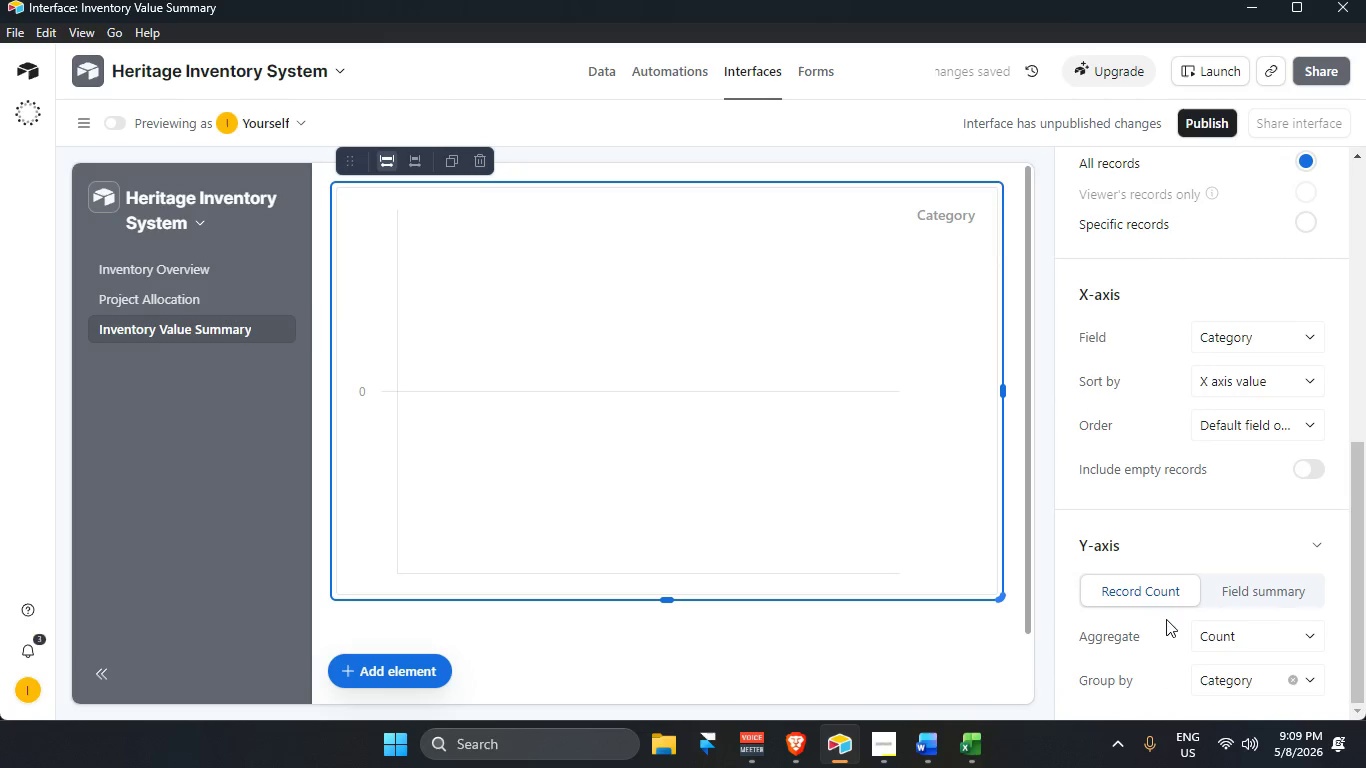 
double_click([1165, 631])
 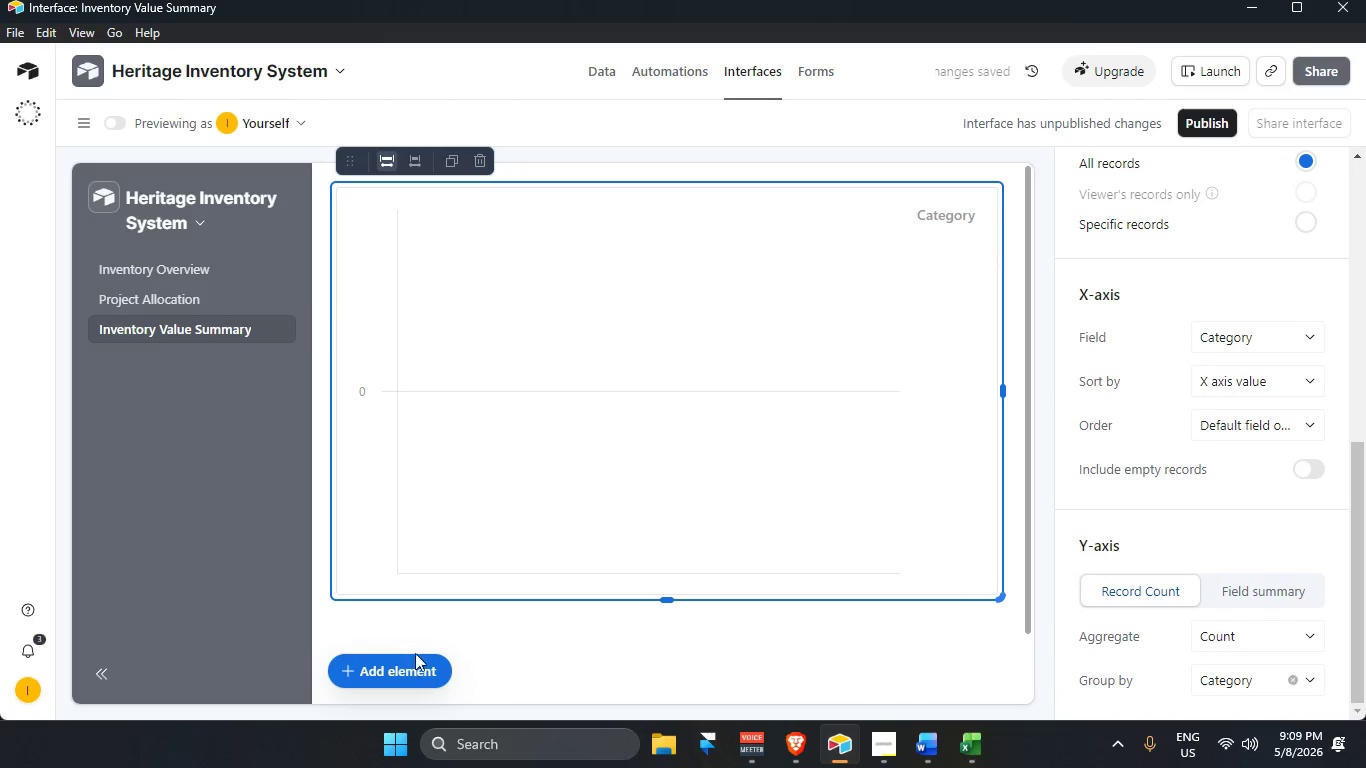 
wait(10.8)
 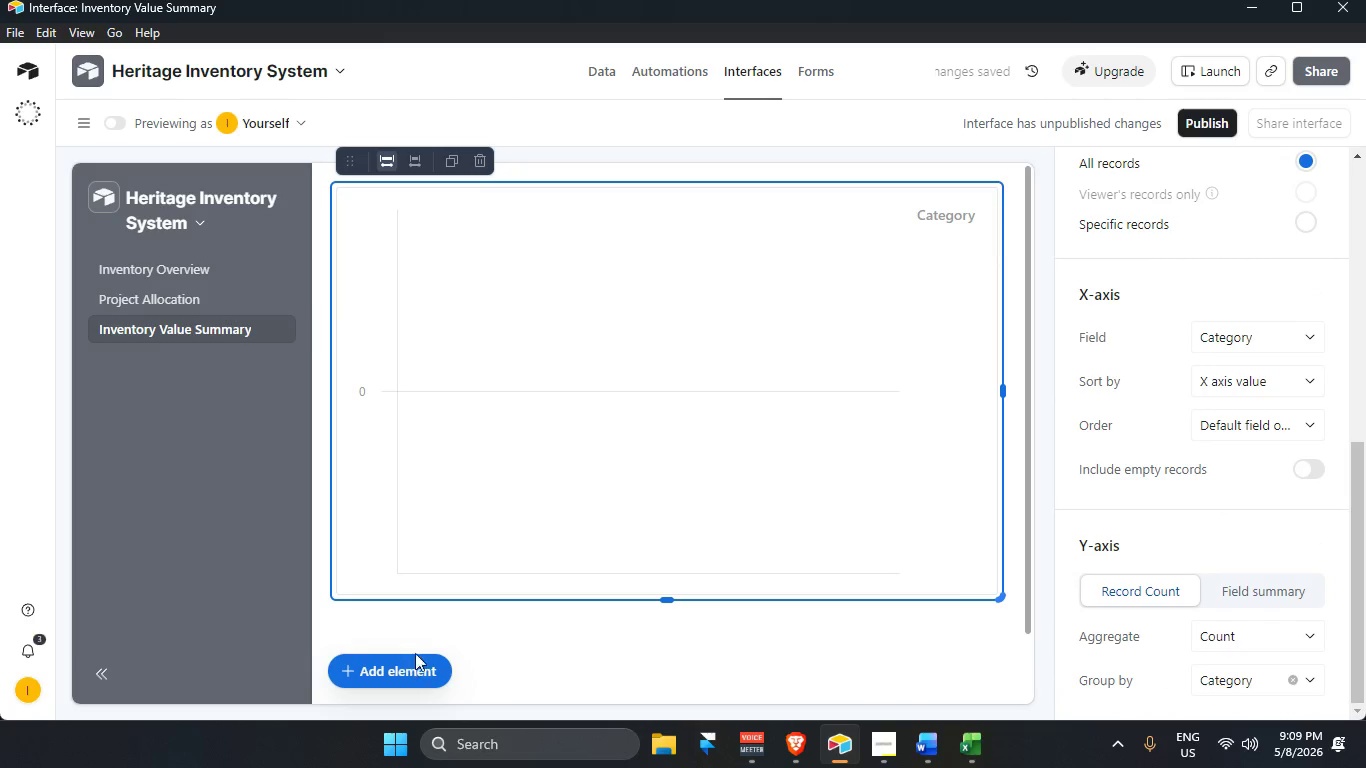 
left_click_drag(start_coordinate=[974, 714], to_coordinate=[250, 677])
 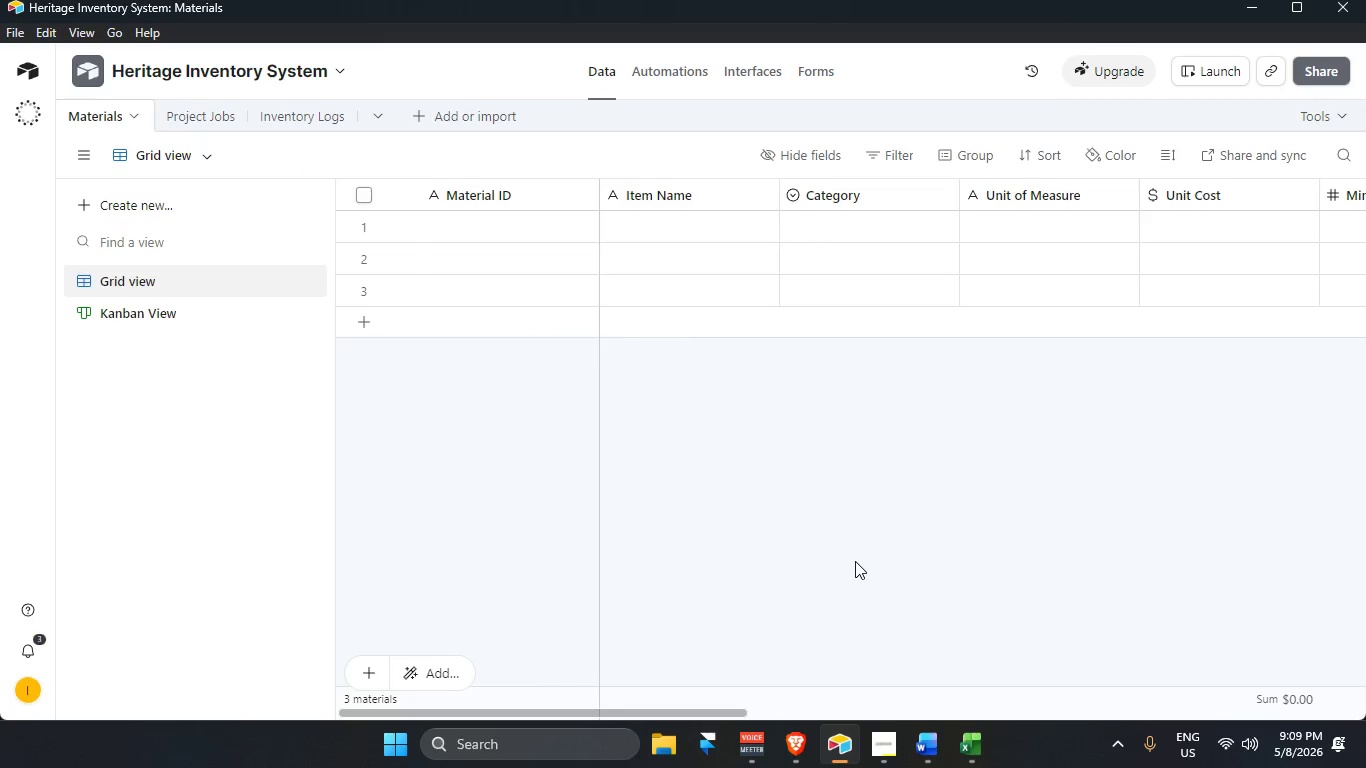 
left_click_drag(start_coordinate=[855, 563], to_coordinate=[856, 571])
 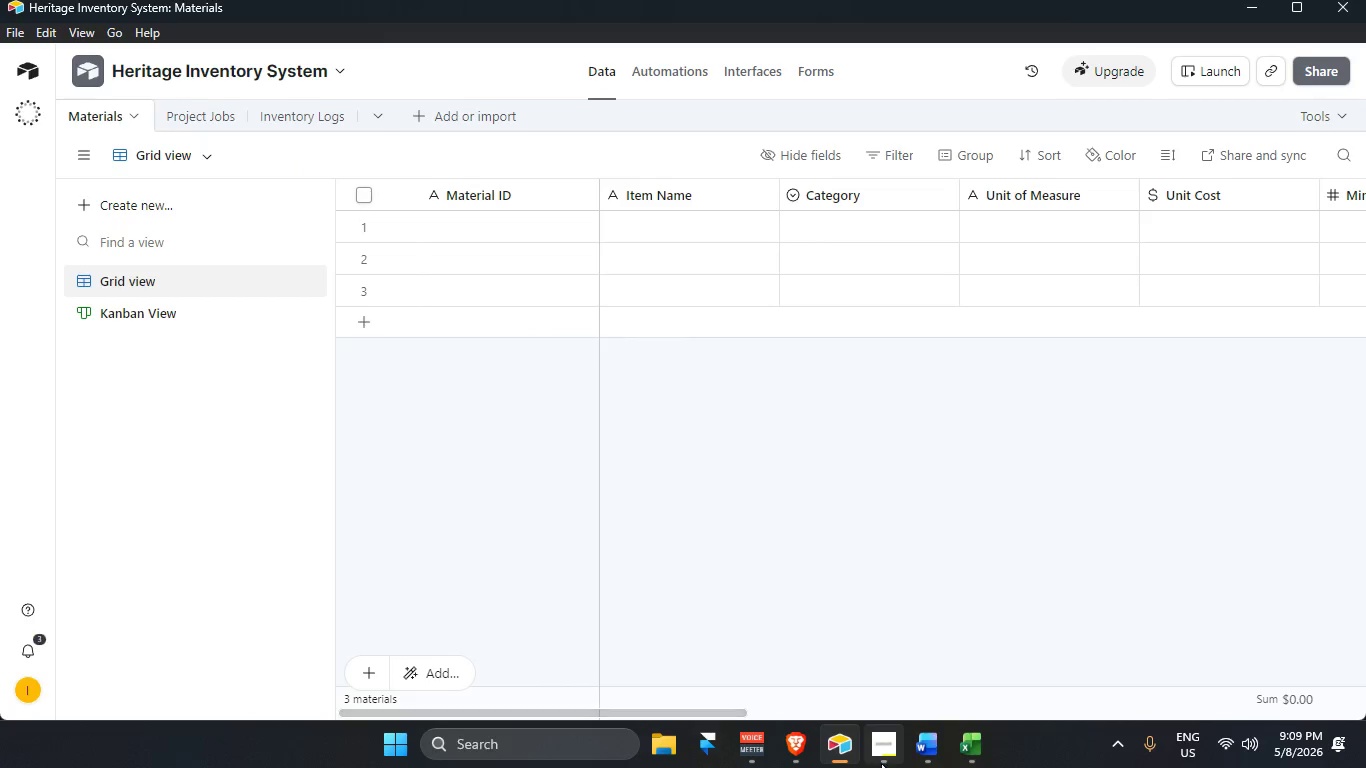 
double_click([881, 763])